 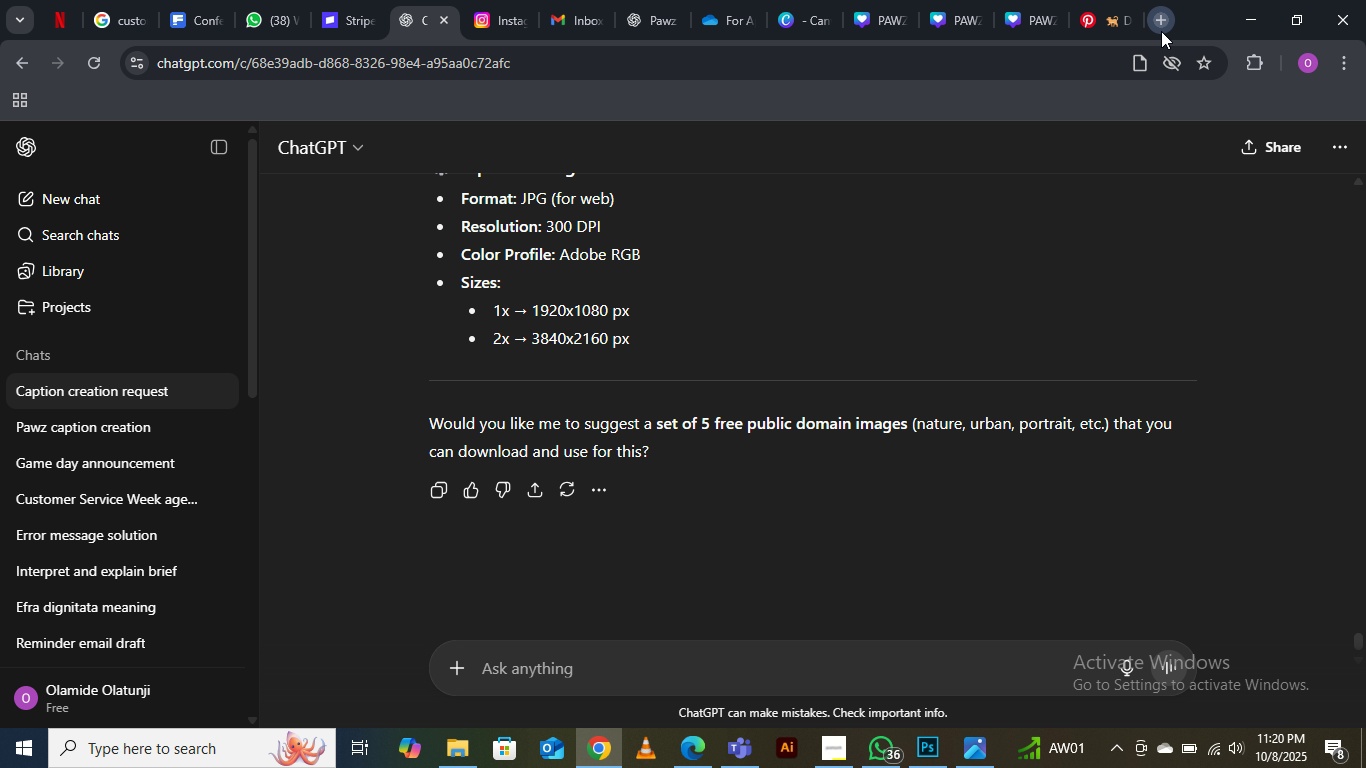 
left_click([445, 397])
 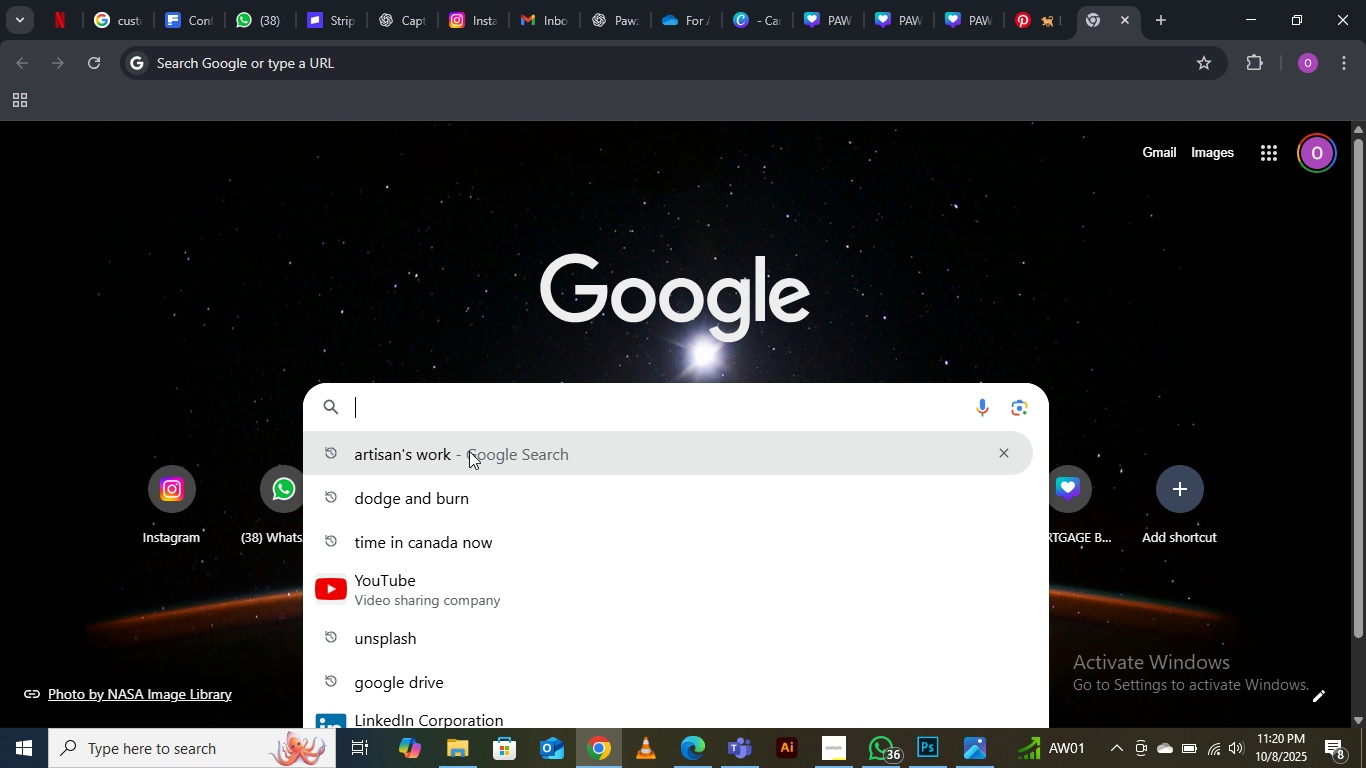 
wait(14.46)
 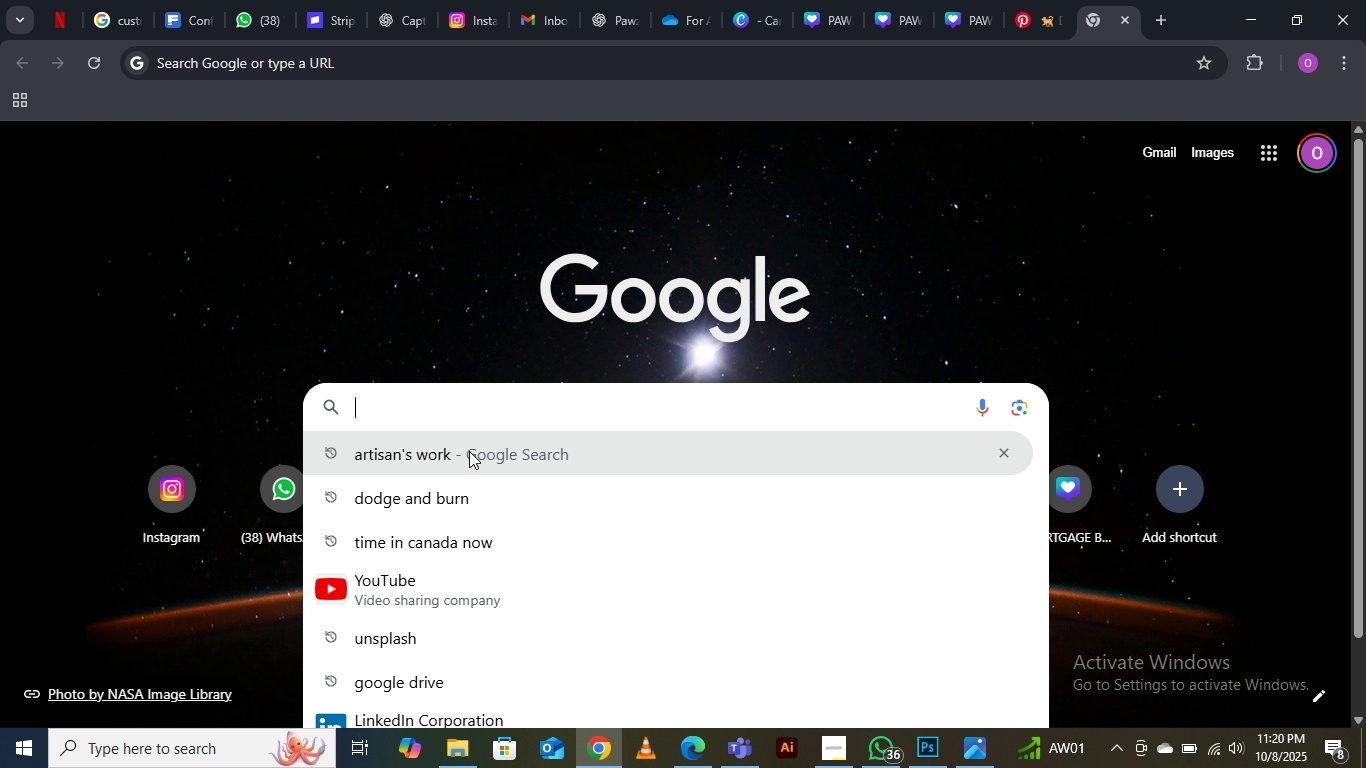 
left_click([379, 406])
 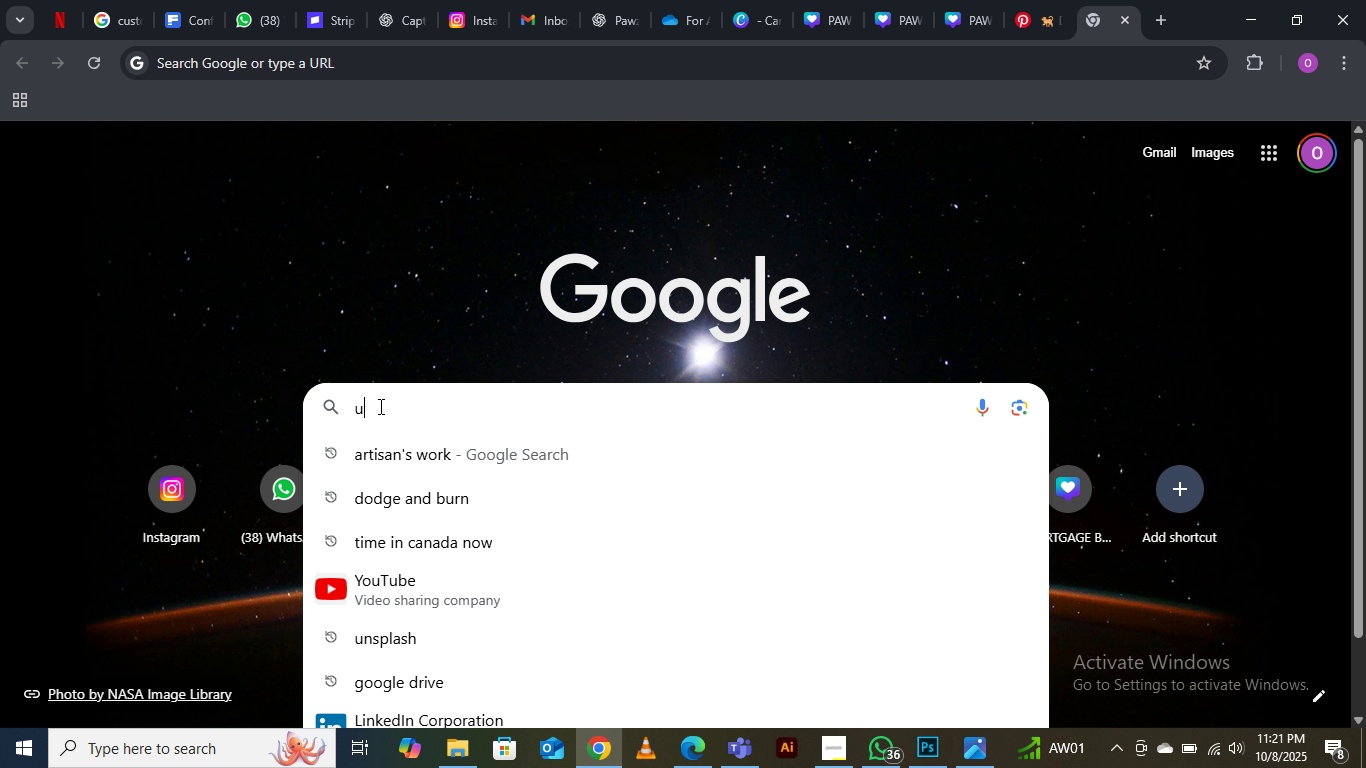 
type(un)
 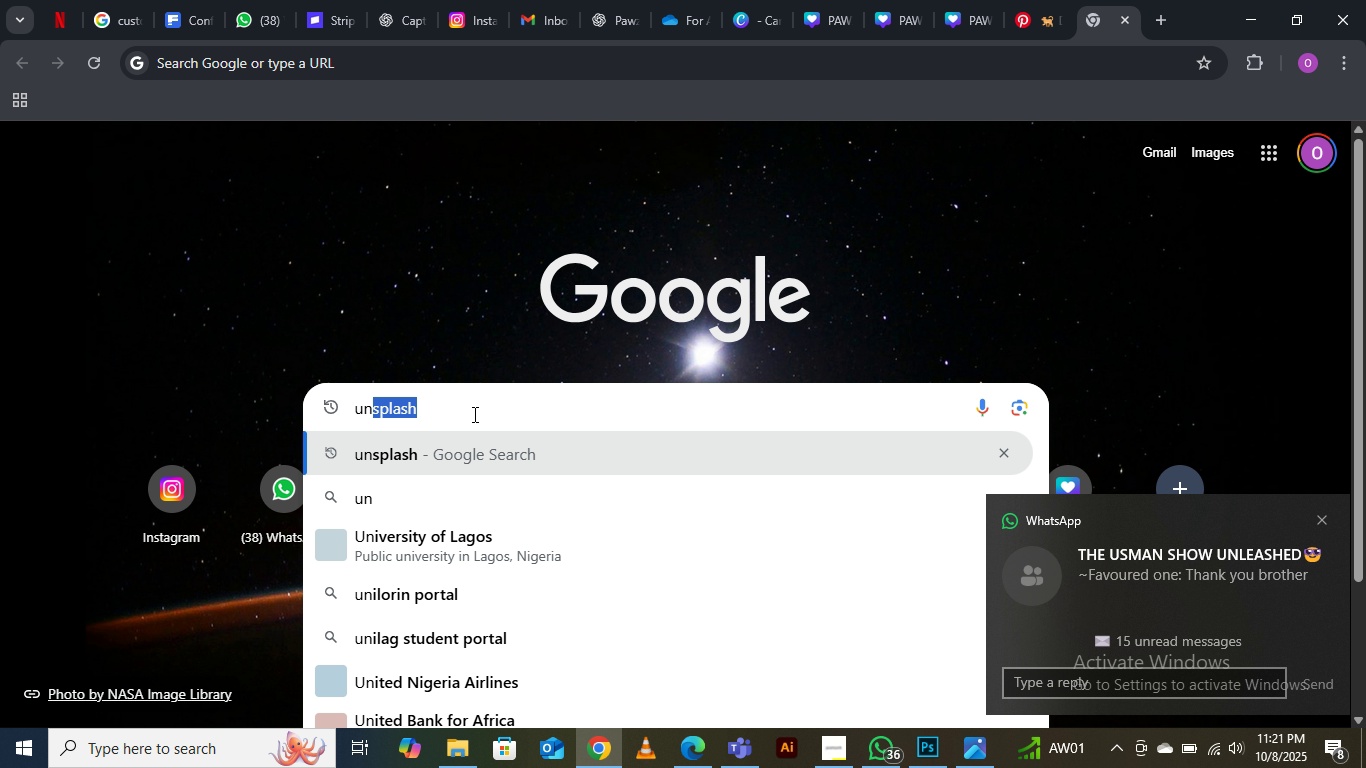 
left_click([472, 414])
 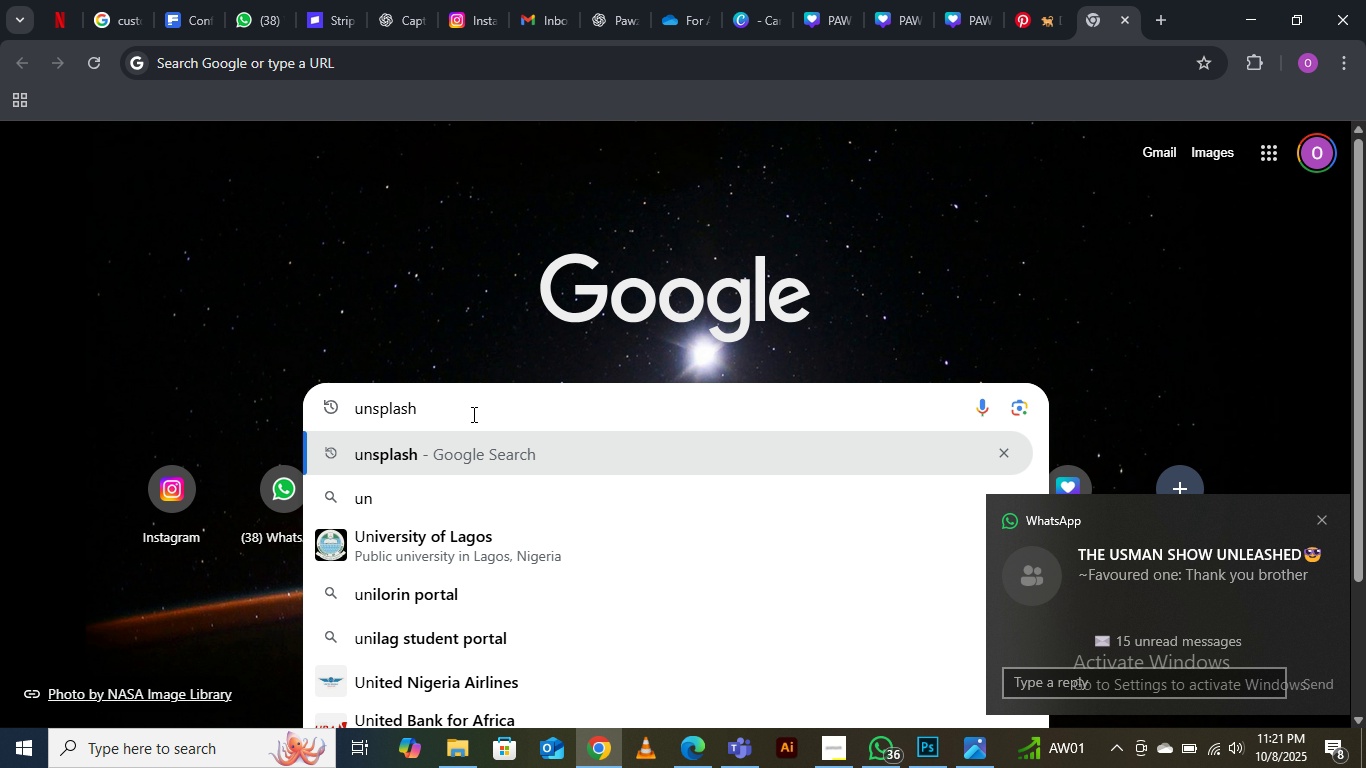 
key(Enter)
 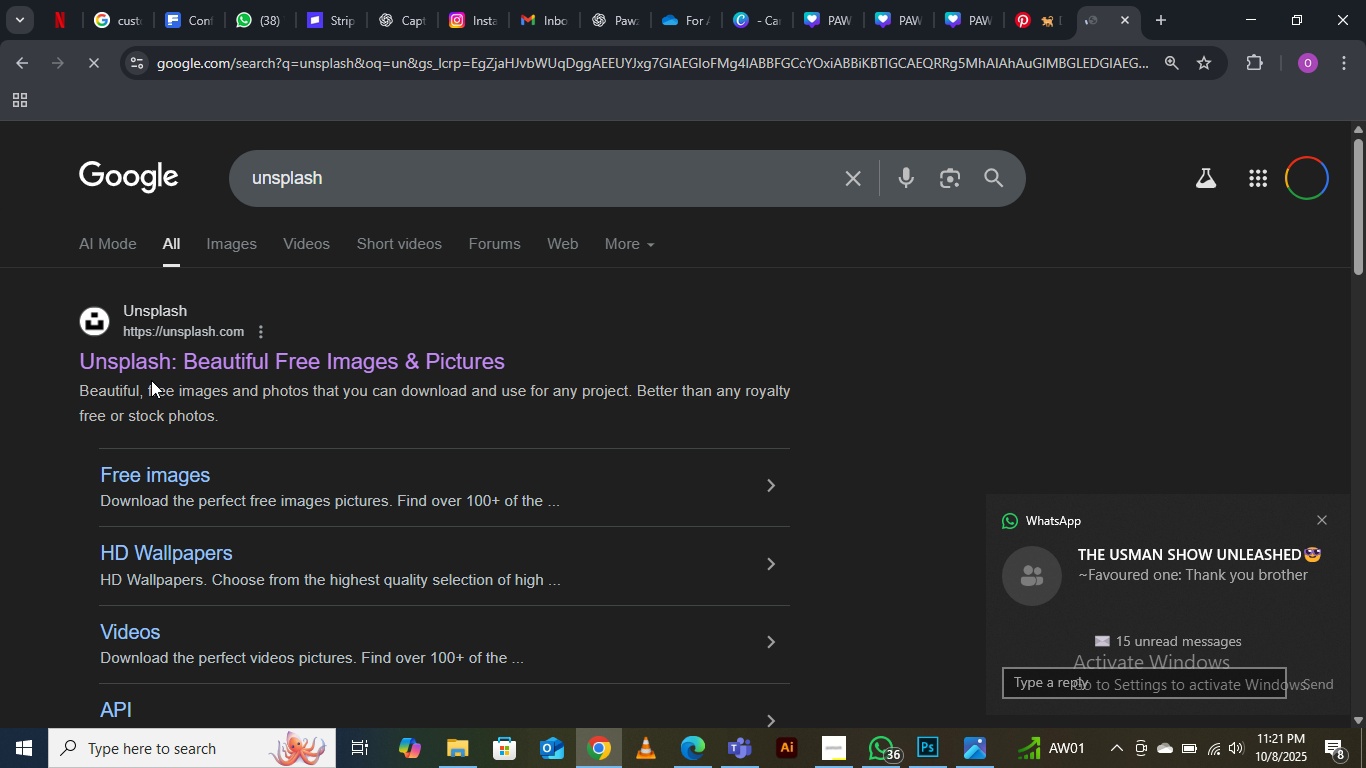 
left_click([169, 358])
 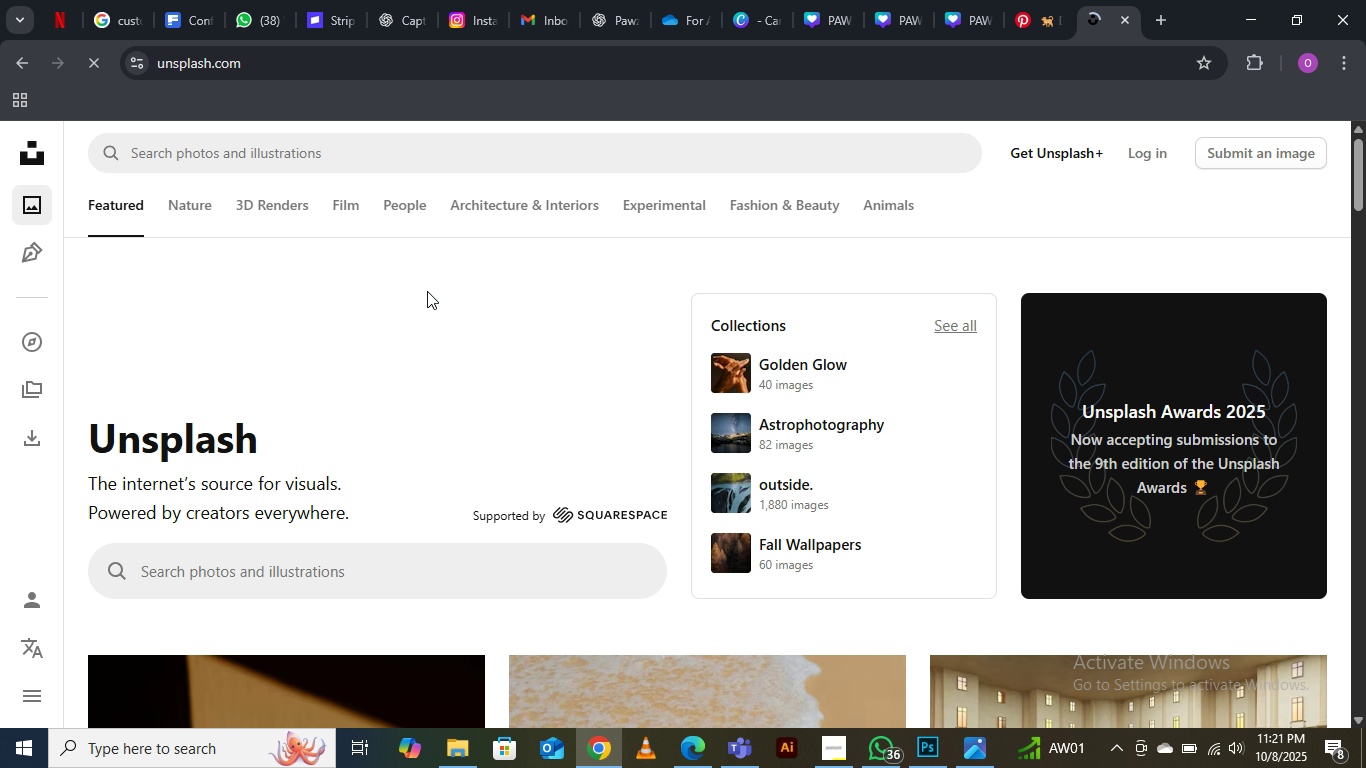 
left_click([334, 143])
 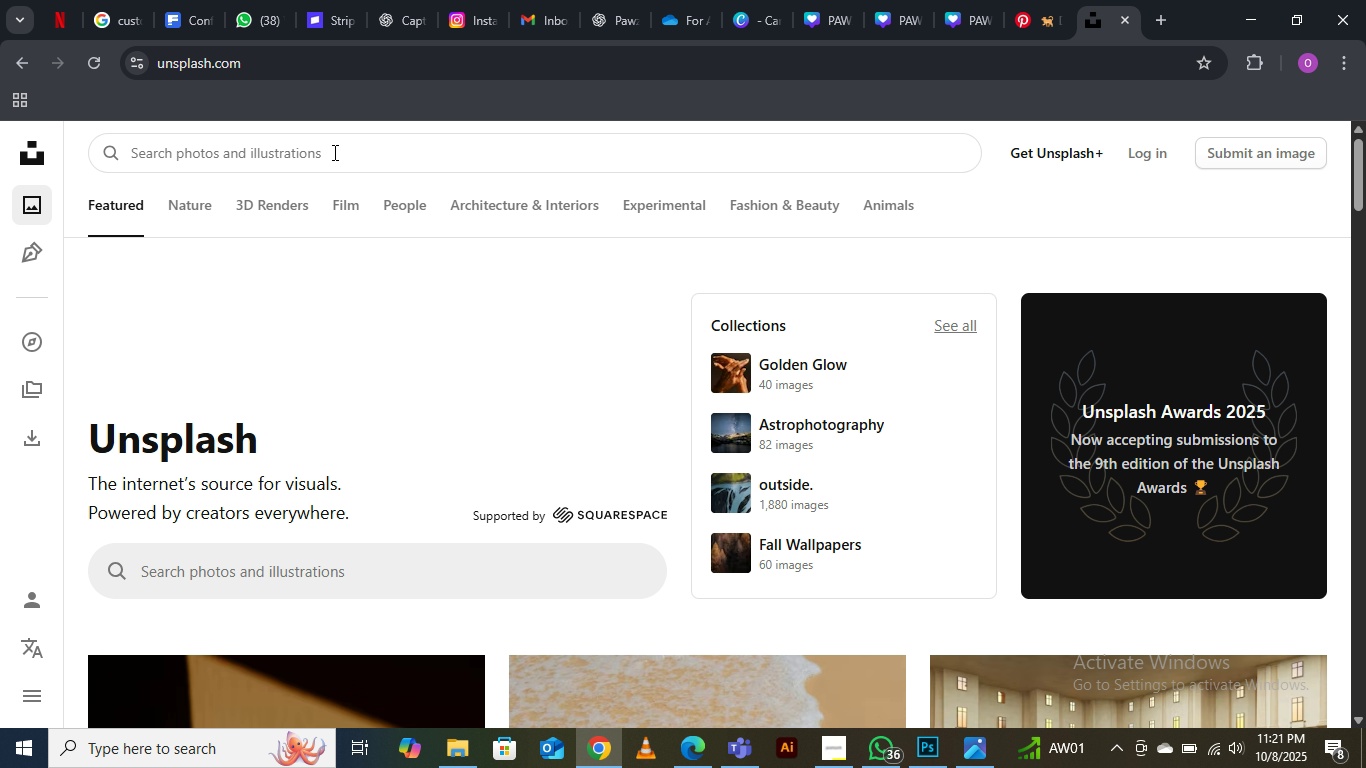 
type(nature)
 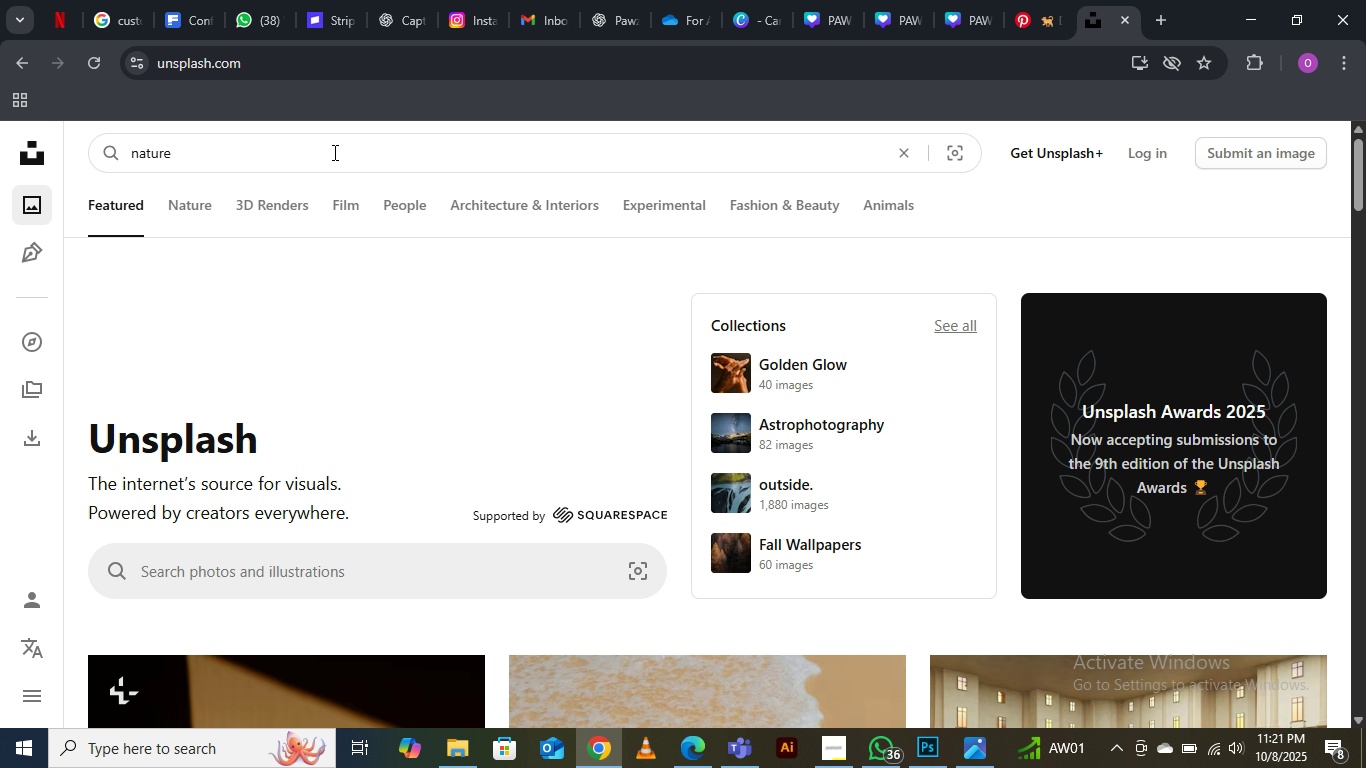 
key(Enter)
 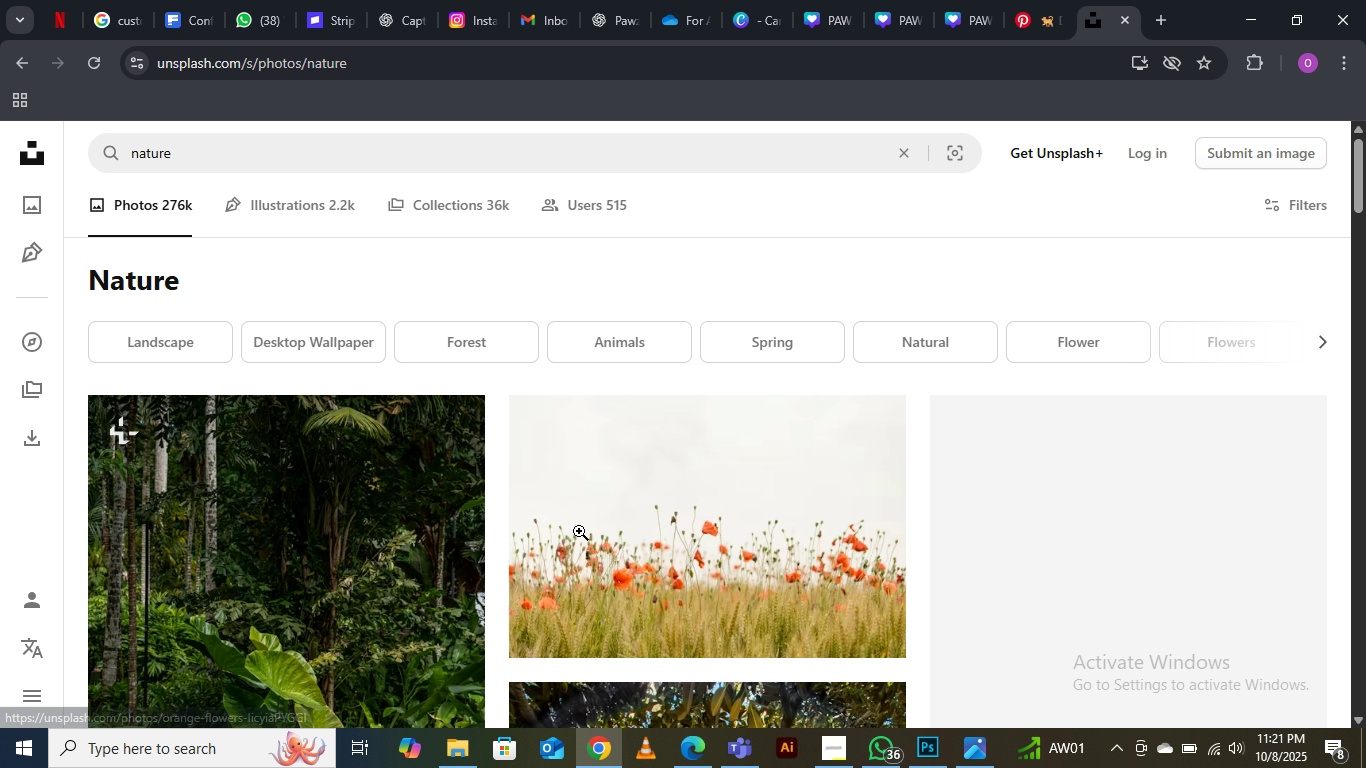 
scroll: coordinate [579, 531], scroll_direction: down, amount: 3.0
 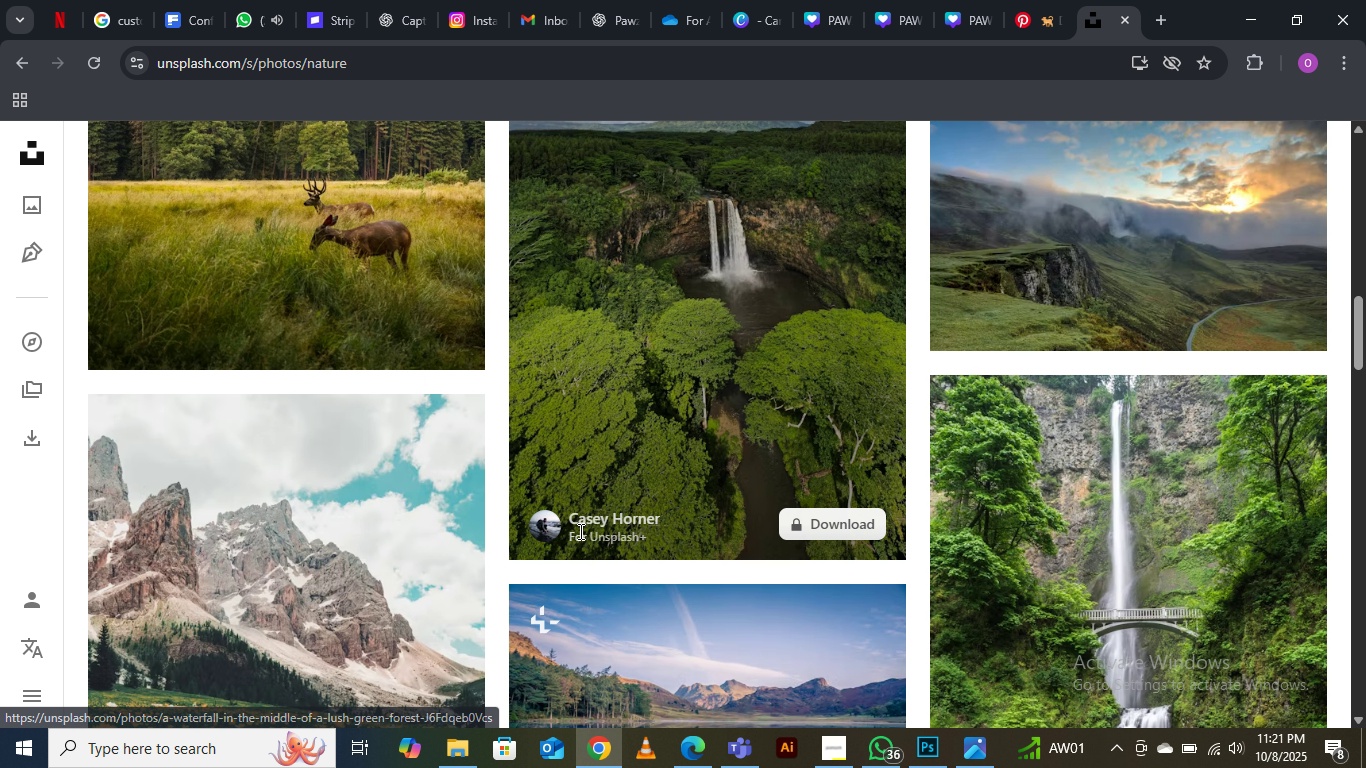 
scroll: coordinate [579, 531], scroll_direction: up, amount: 7.0
 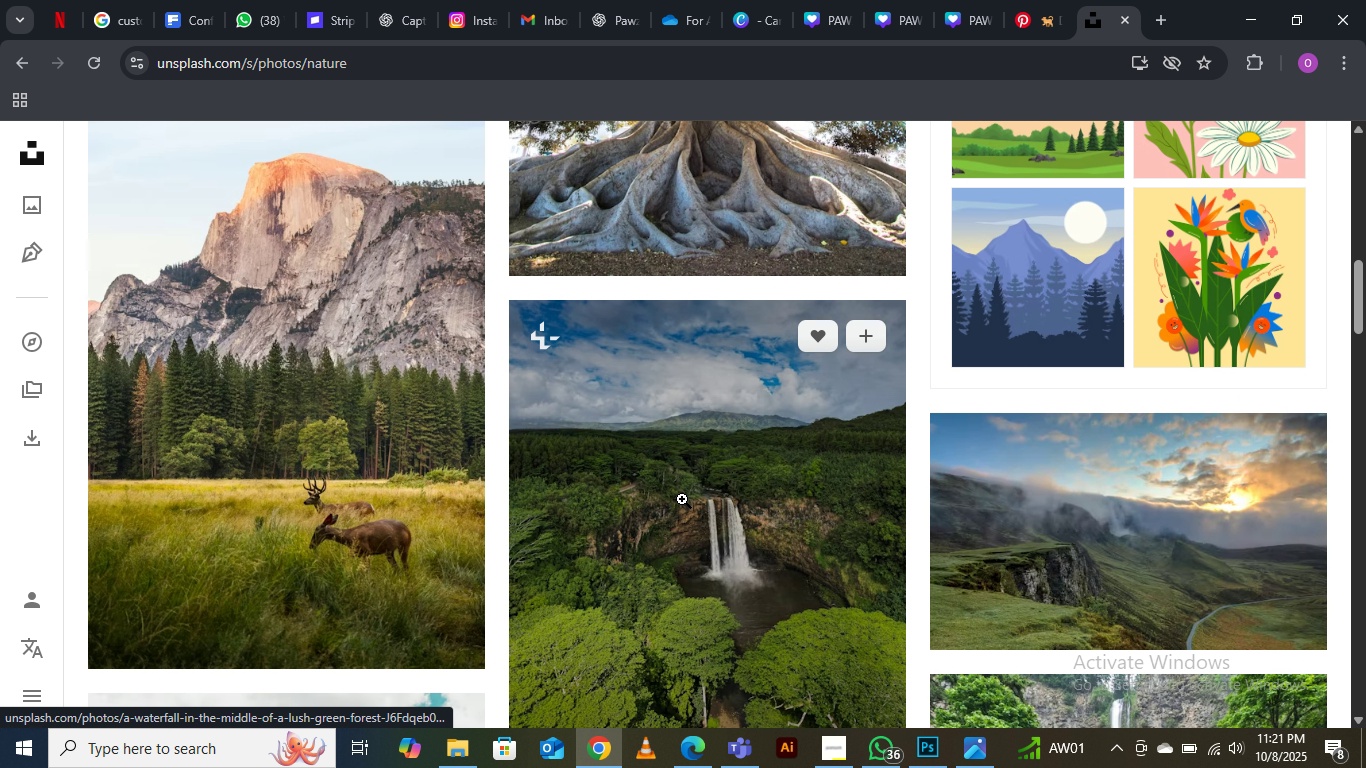 
scroll: coordinate [1319, 494], scroll_direction: down, amount: 8.0
 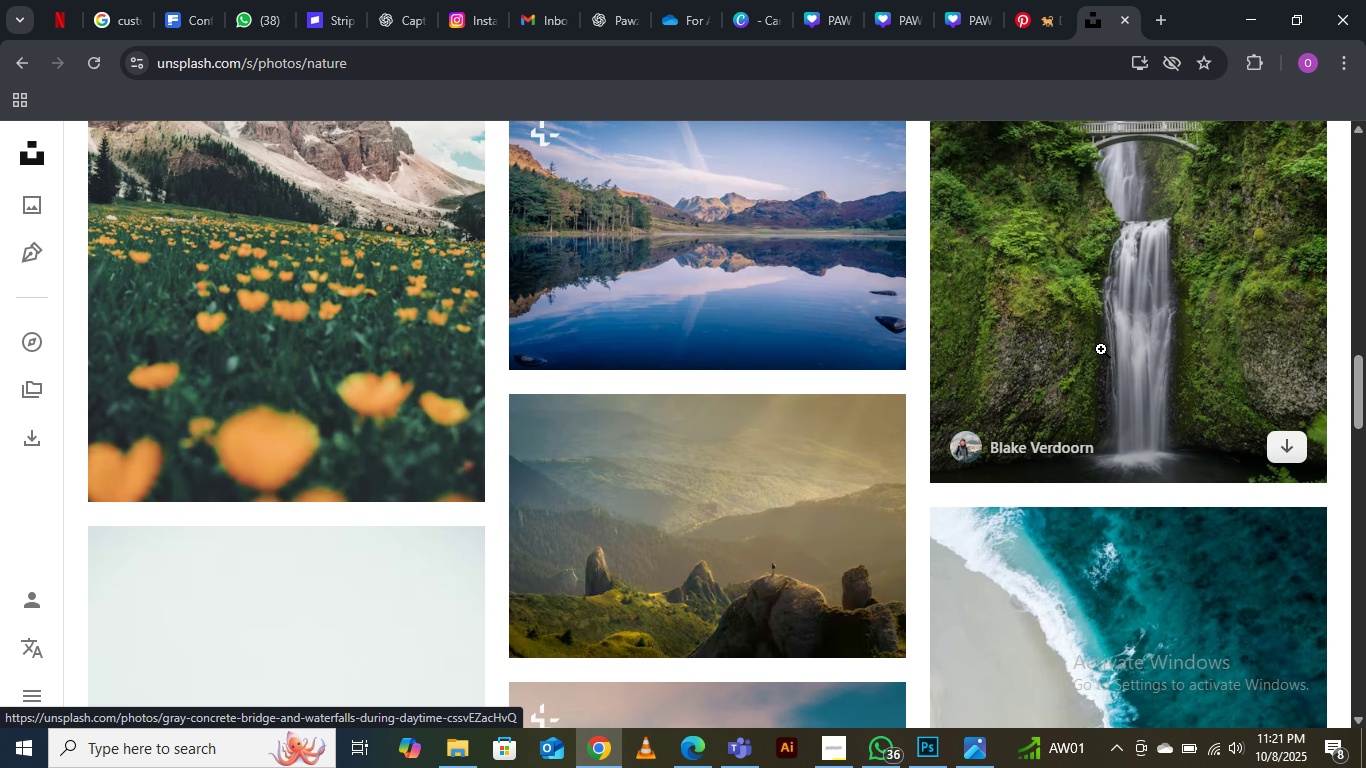 
scroll: coordinate [1101, 349], scroll_direction: up, amount: 1.0
 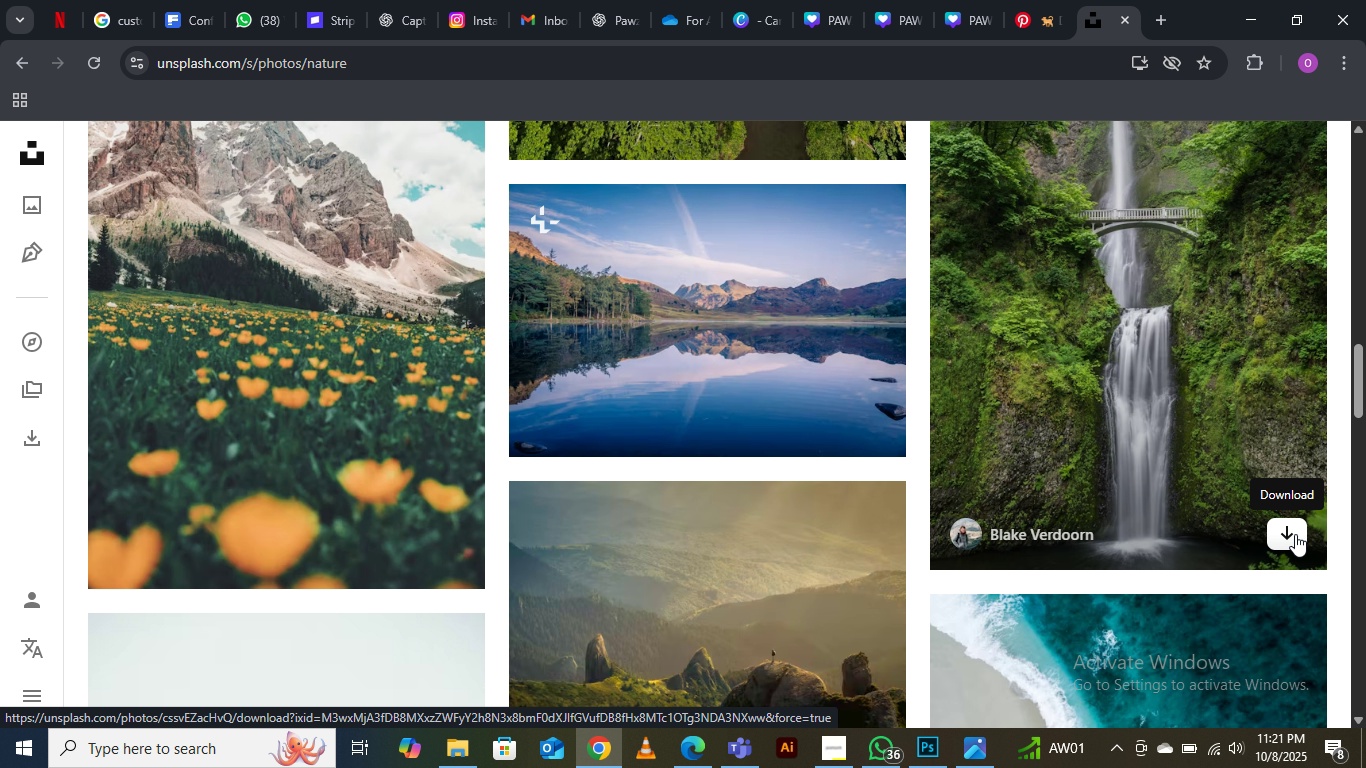 
left_click([1291, 531])
 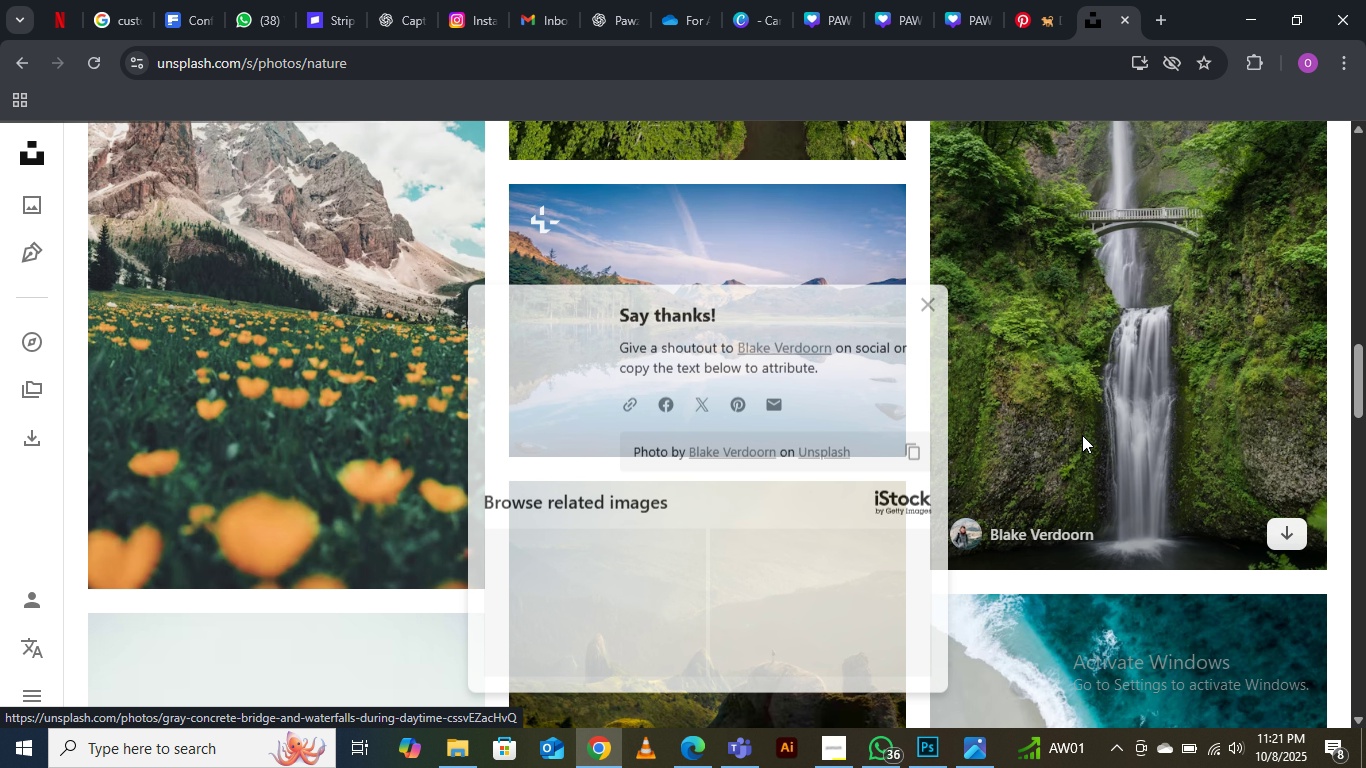 
scroll: coordinate [1082, 435], scroll_direction: up, amount: 2.0
 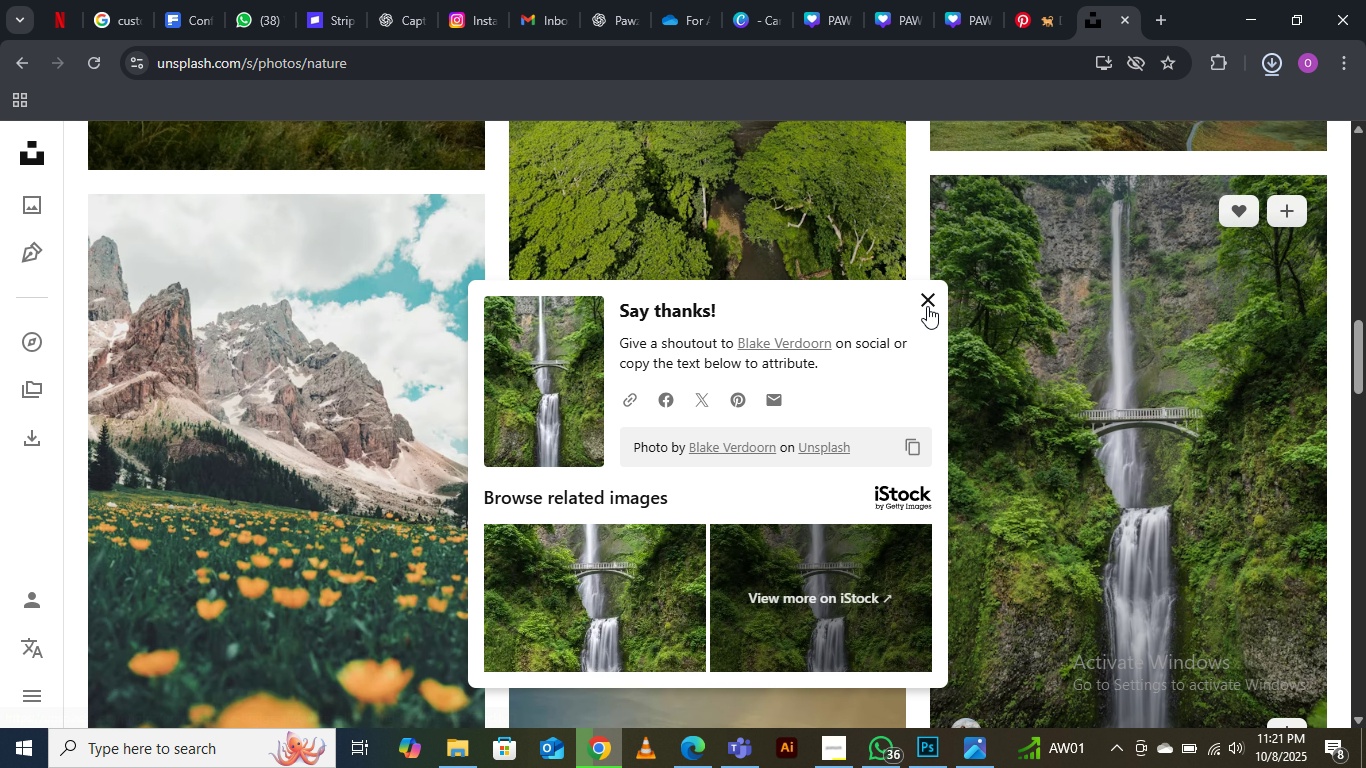 
left_click([927, 306])
 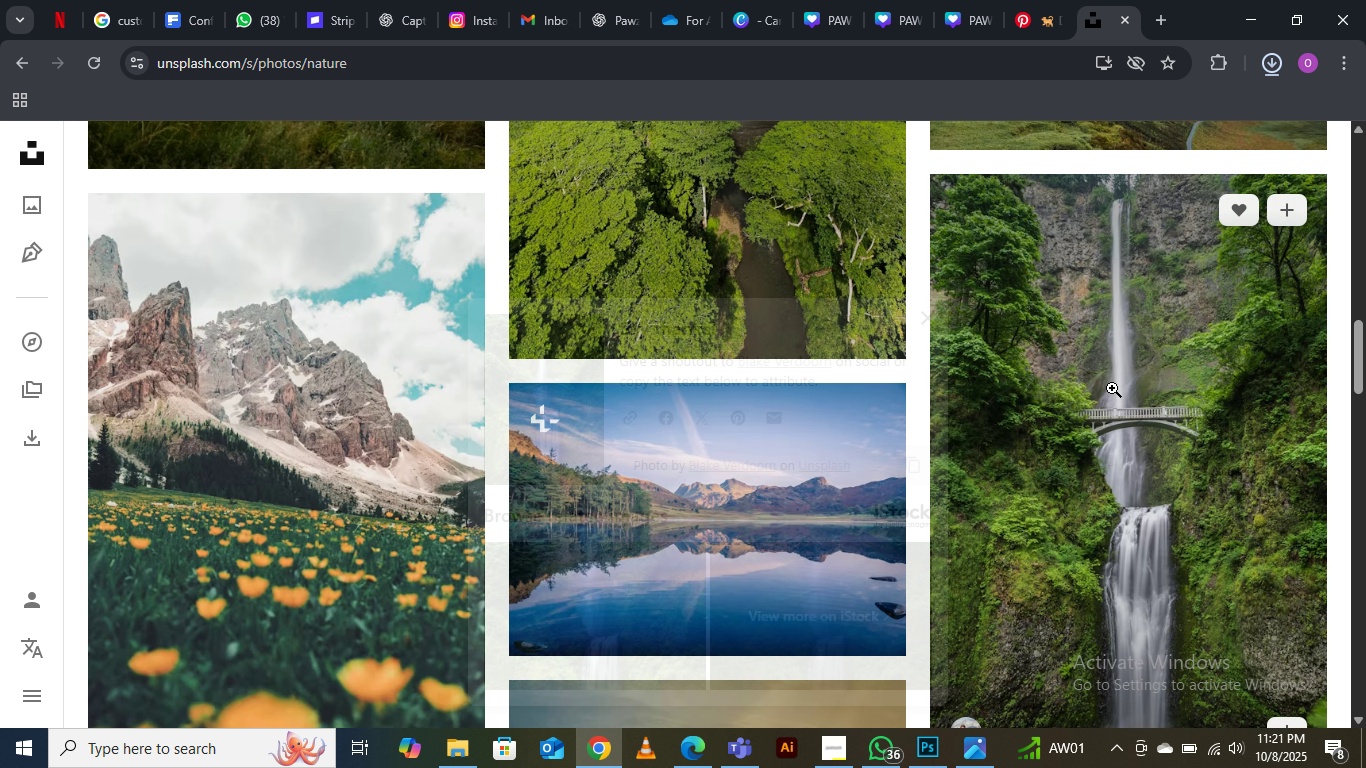 
scroll: coordinate [789, 574], scroll_direction: down, amount: 19.0
 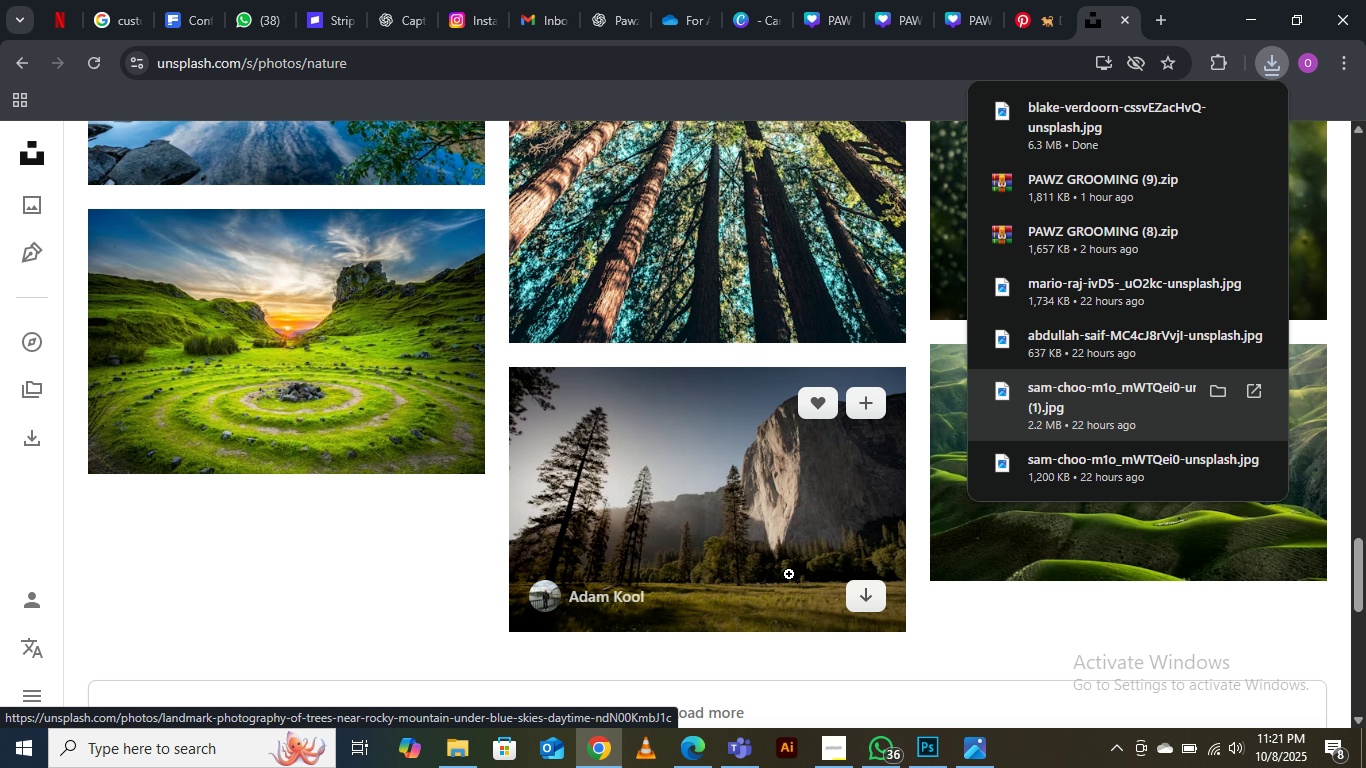 
scroll: coordinate [789, 574], scroll_direction: up, amount: 3.0
 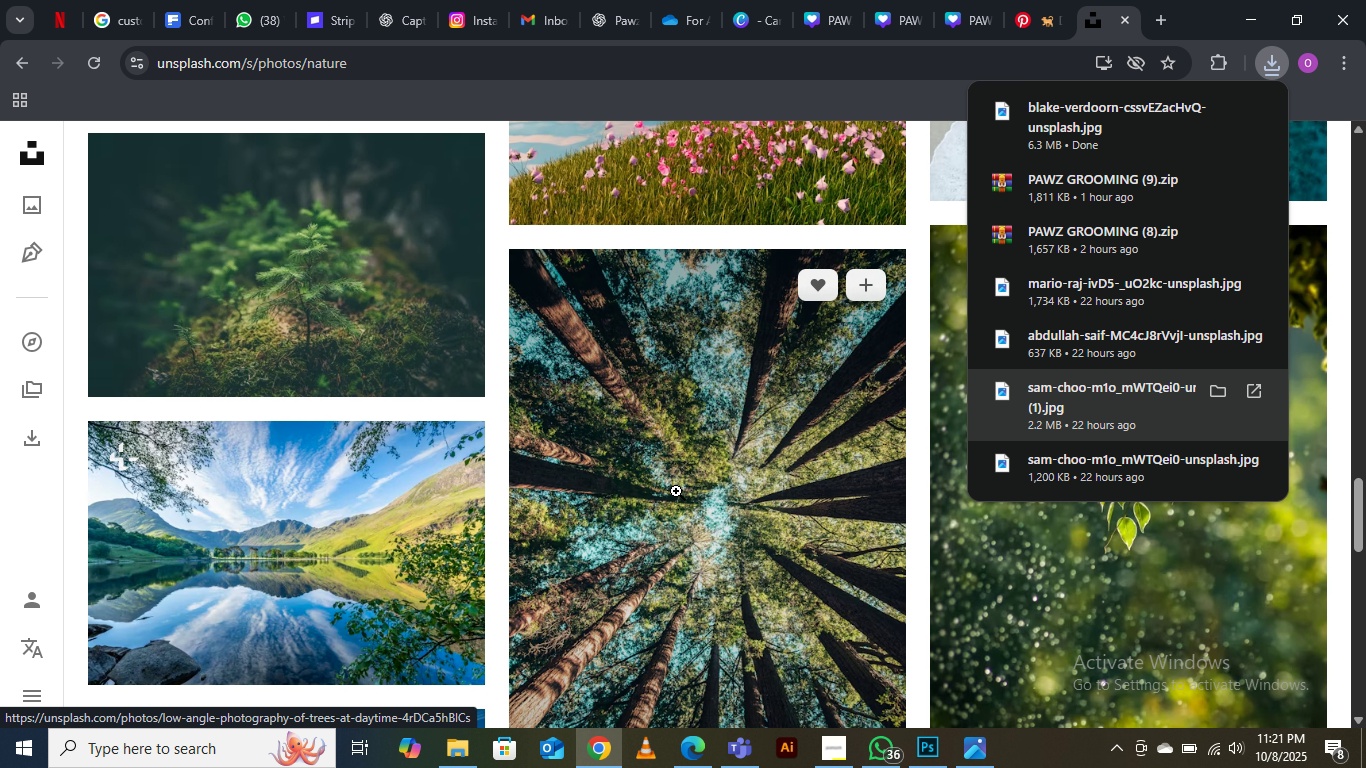 
scroll: coordinate [676, 491], scroll_direction: down, amount: 1.0
 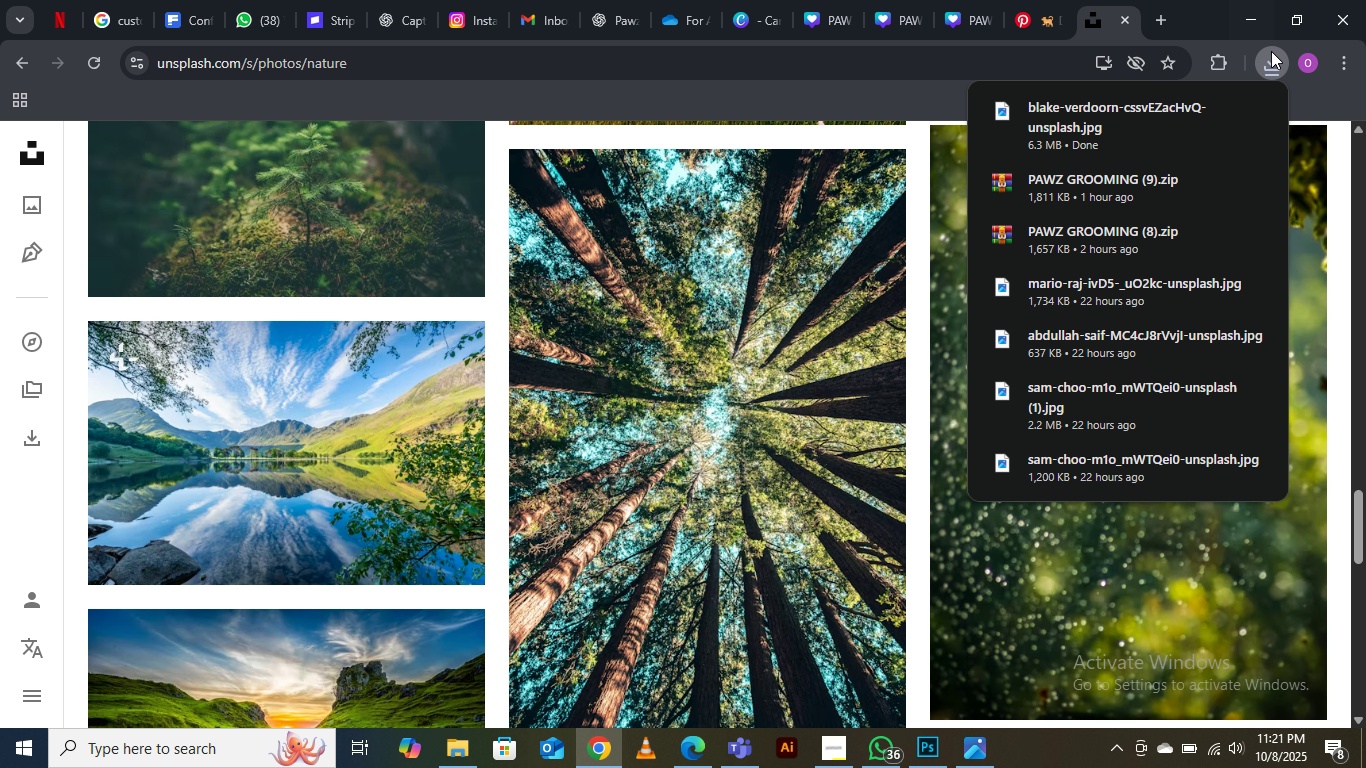 
left_click([1272, 57])
 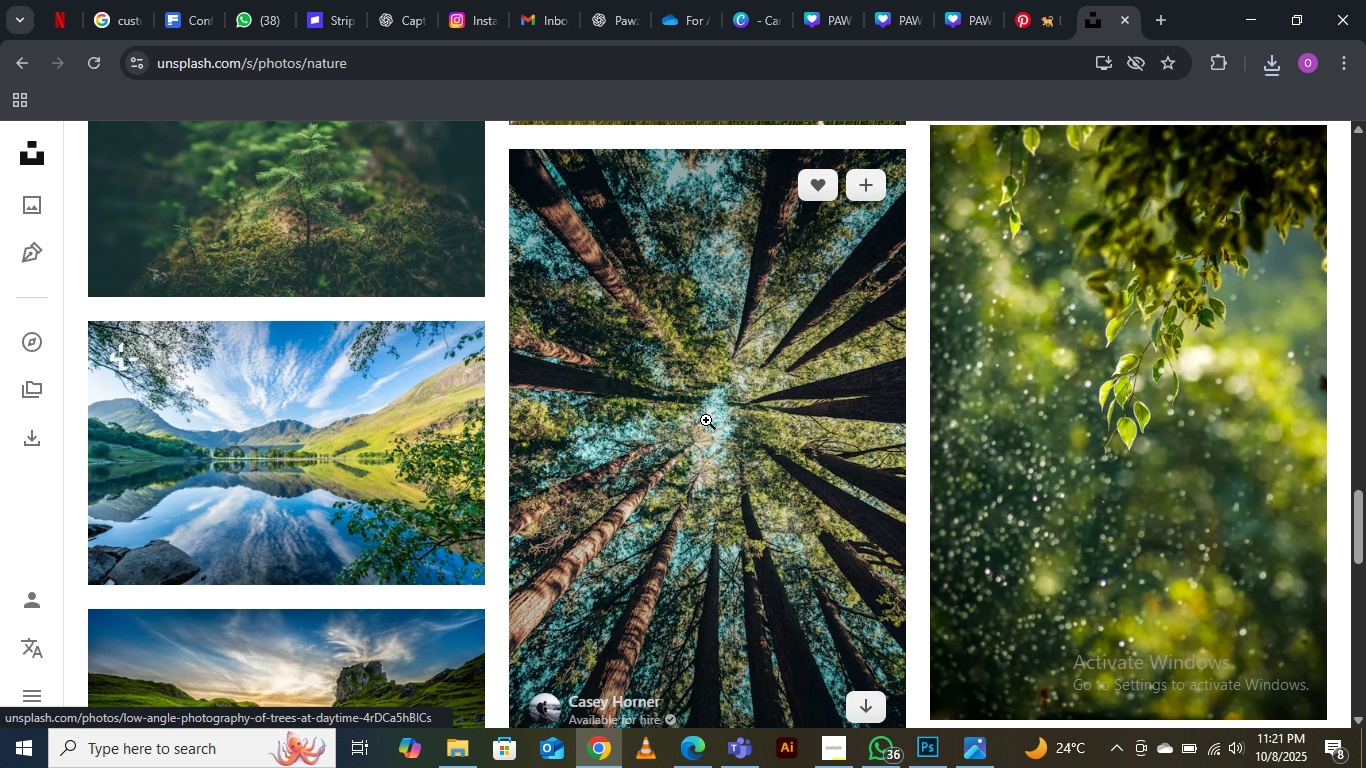 
scroll: coordinate [706, 420], scroll_direction: down, amount: 1.0
 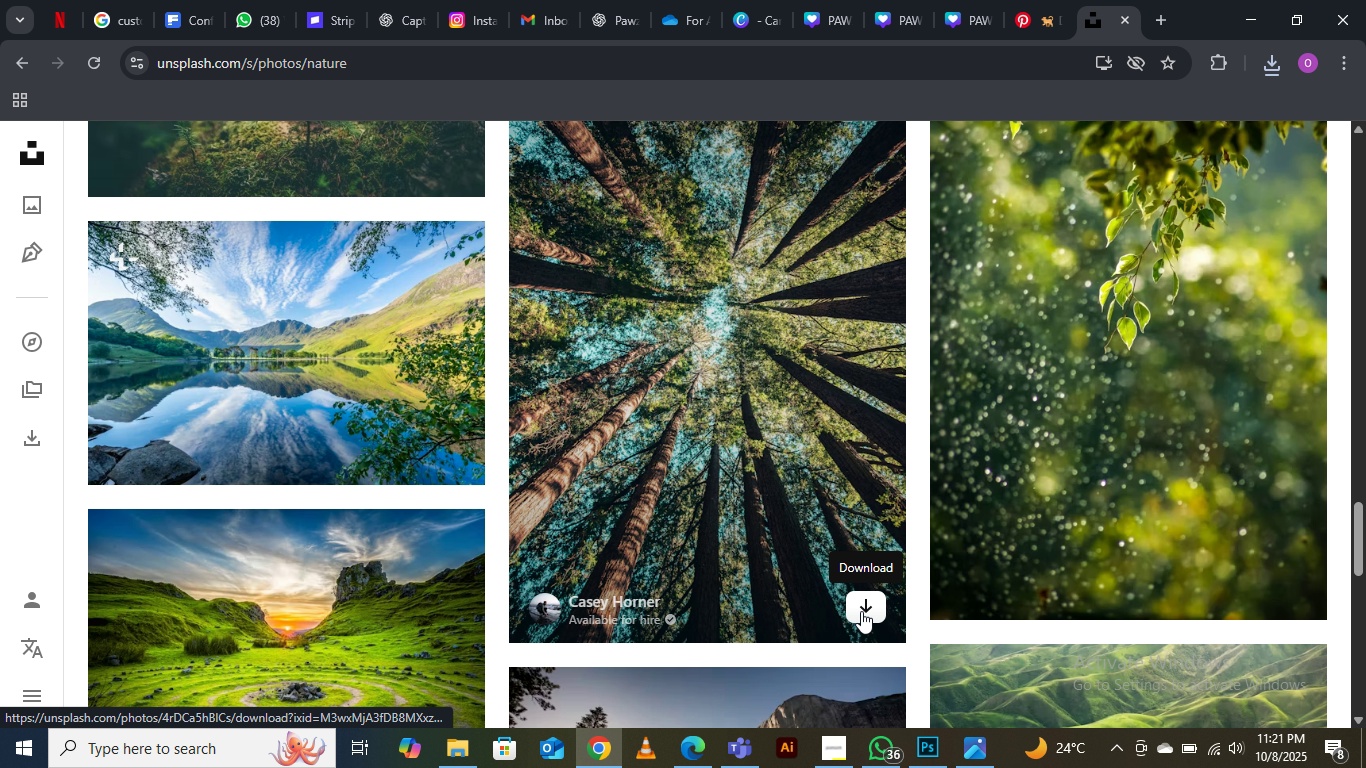 
left_click([861, 611])
 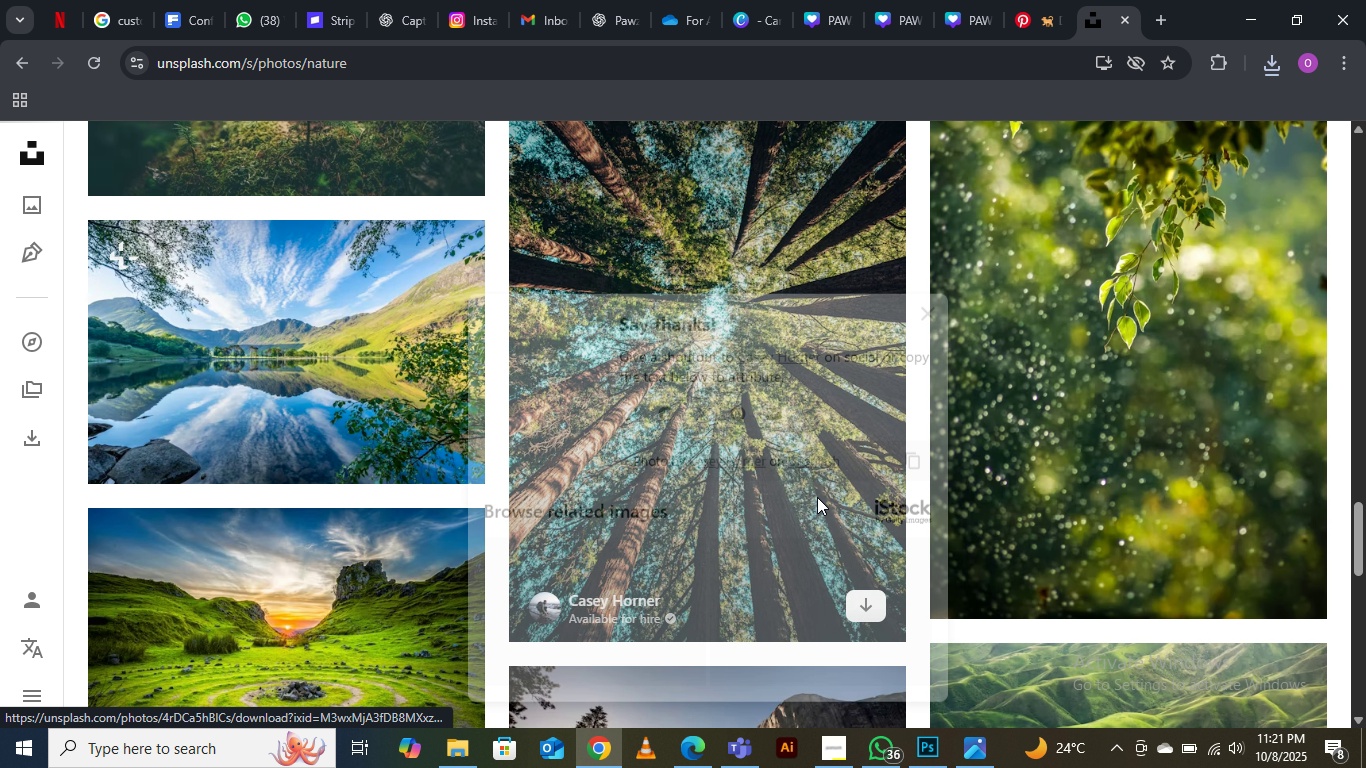 
scroll: coordinate [818, 519], scroll_direction: down, amount: 7.0
 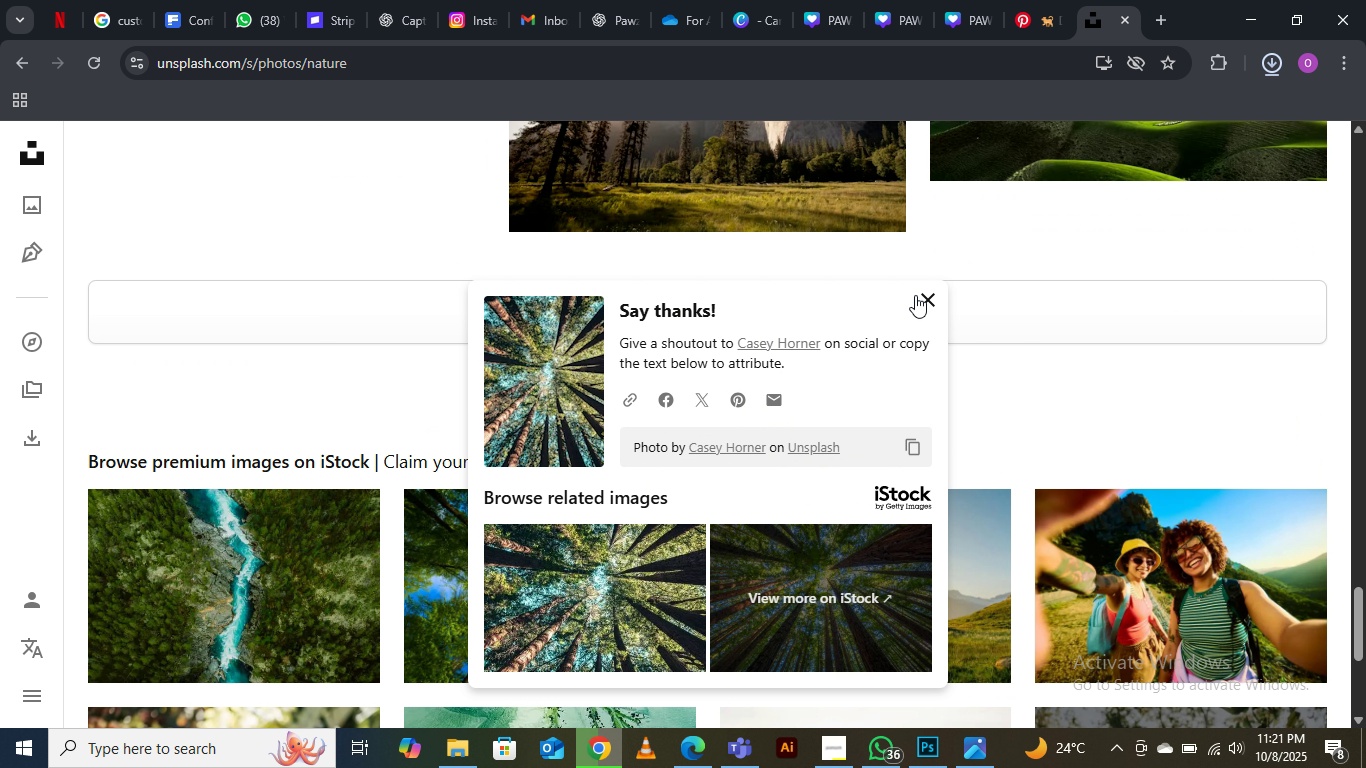 
left_click([916, 295])
 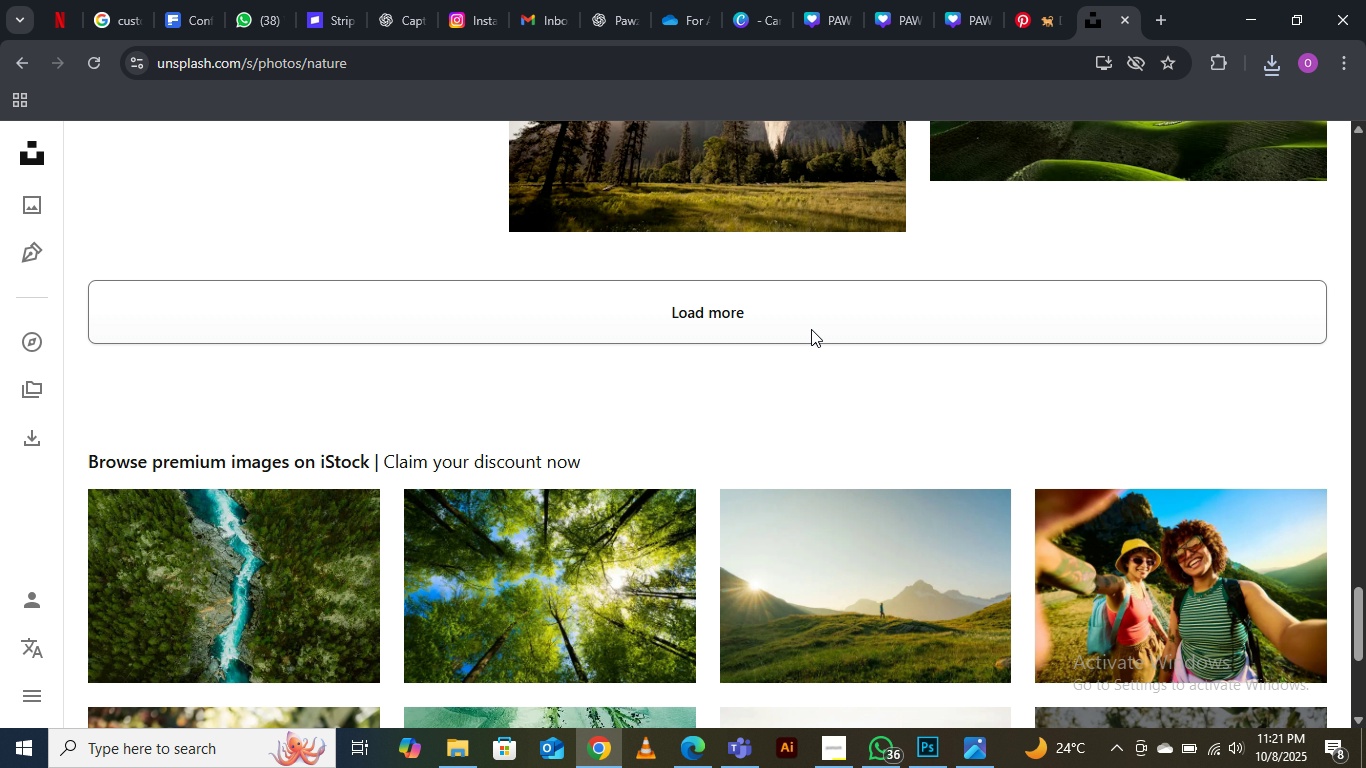 
left_click([811, 329])
 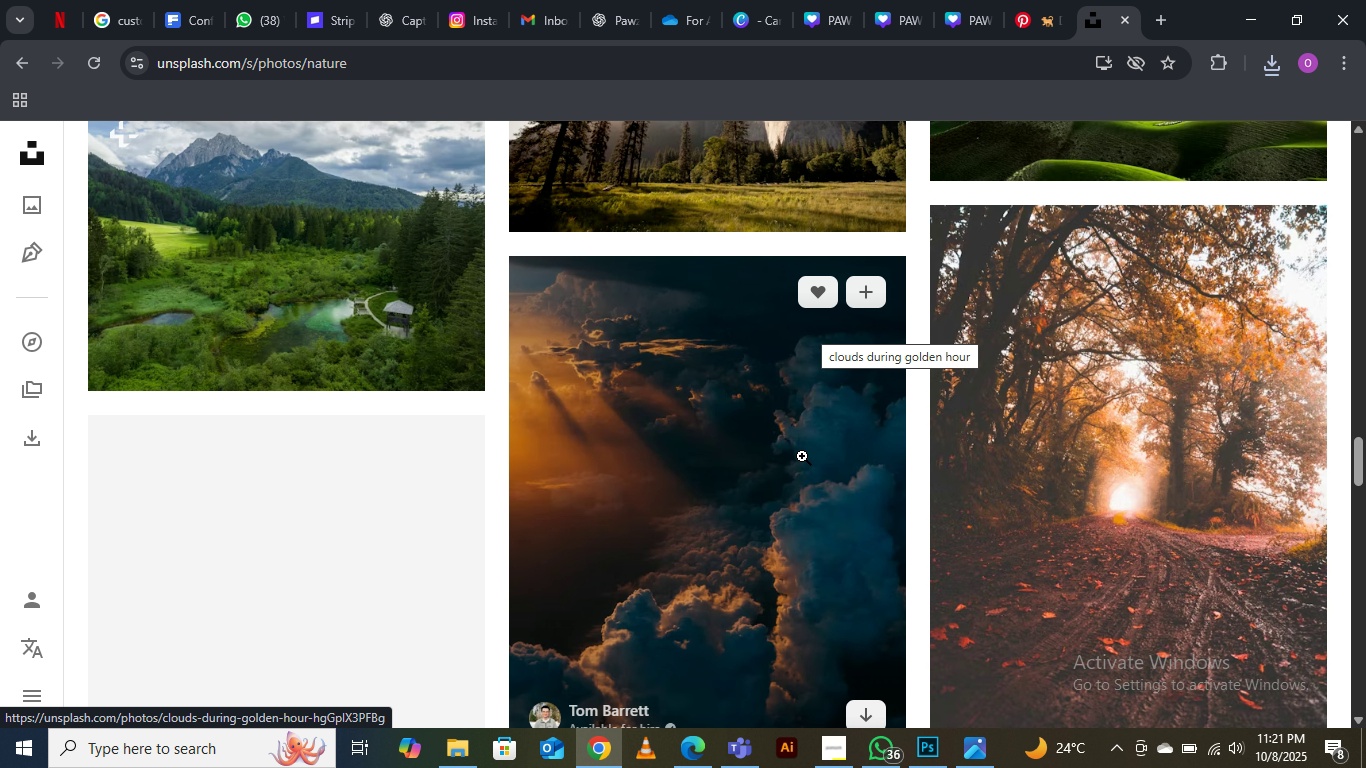 
scroll: coordinate [791, 512], scroll_direction: down, amount: 10.0
 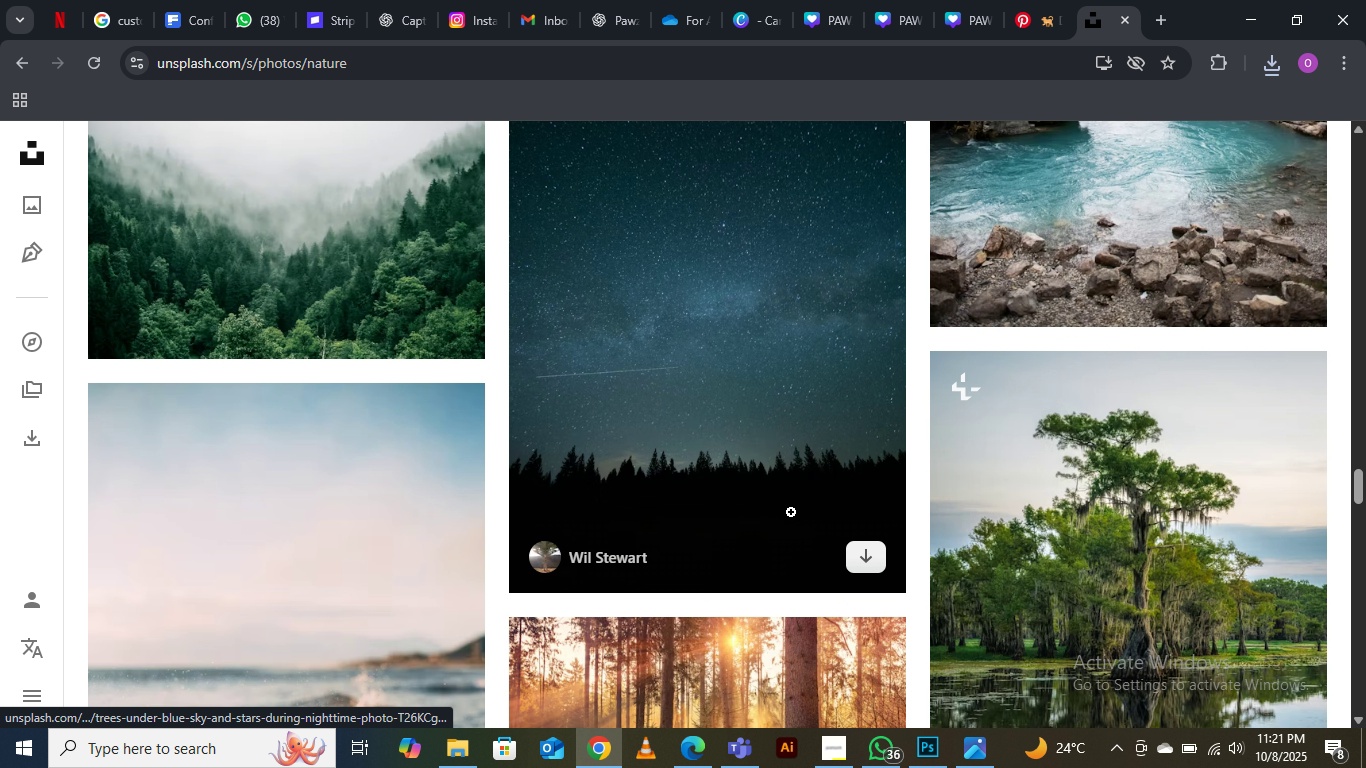 
scroll: coordinate [791, 512], scroll_direction: up, amount: 4.0
 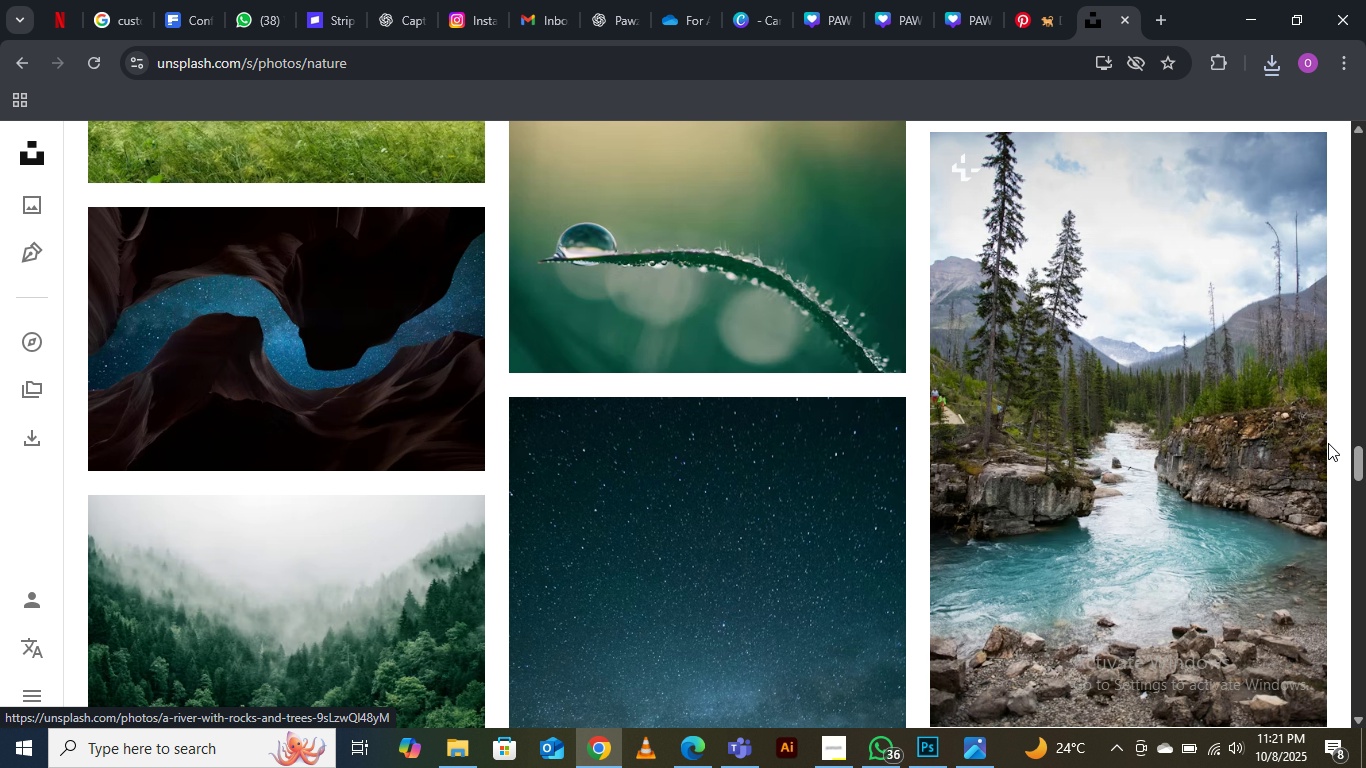 
scroll: coordinate [311, 394], scroll_direction: down, amount: 9.0
 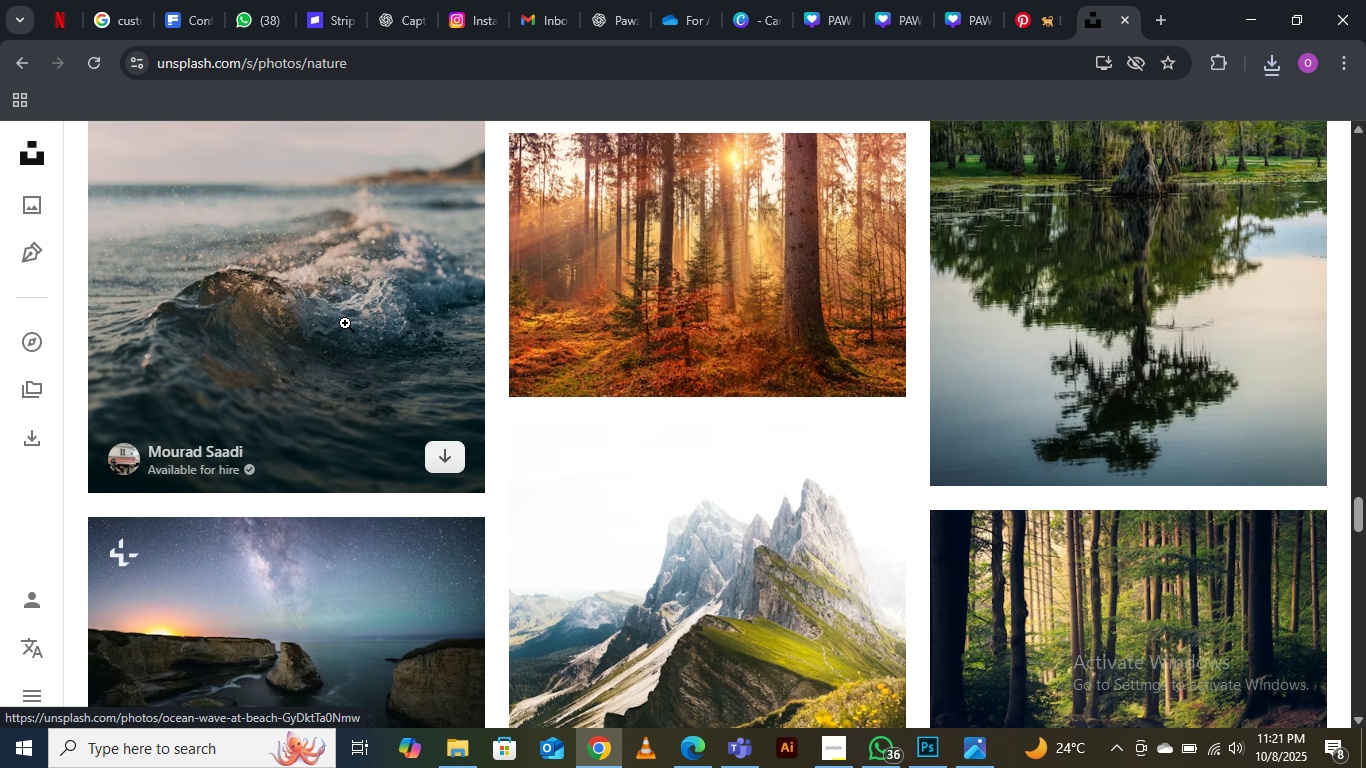 
scroll: coordinate [345, 323], scroll_direction: up, amount: 4.0
 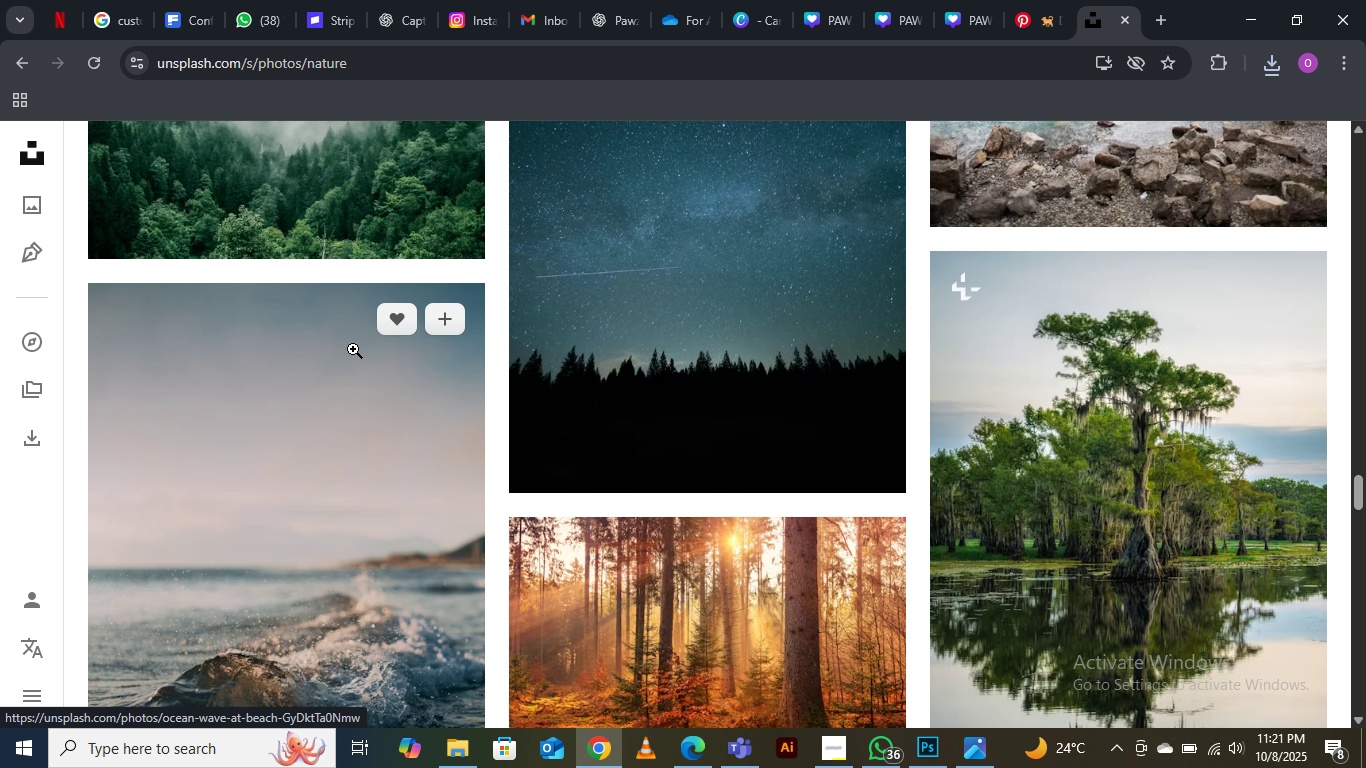 
scroll: coordinate [353, 357], scroll_direction: down, amount: 4.0
 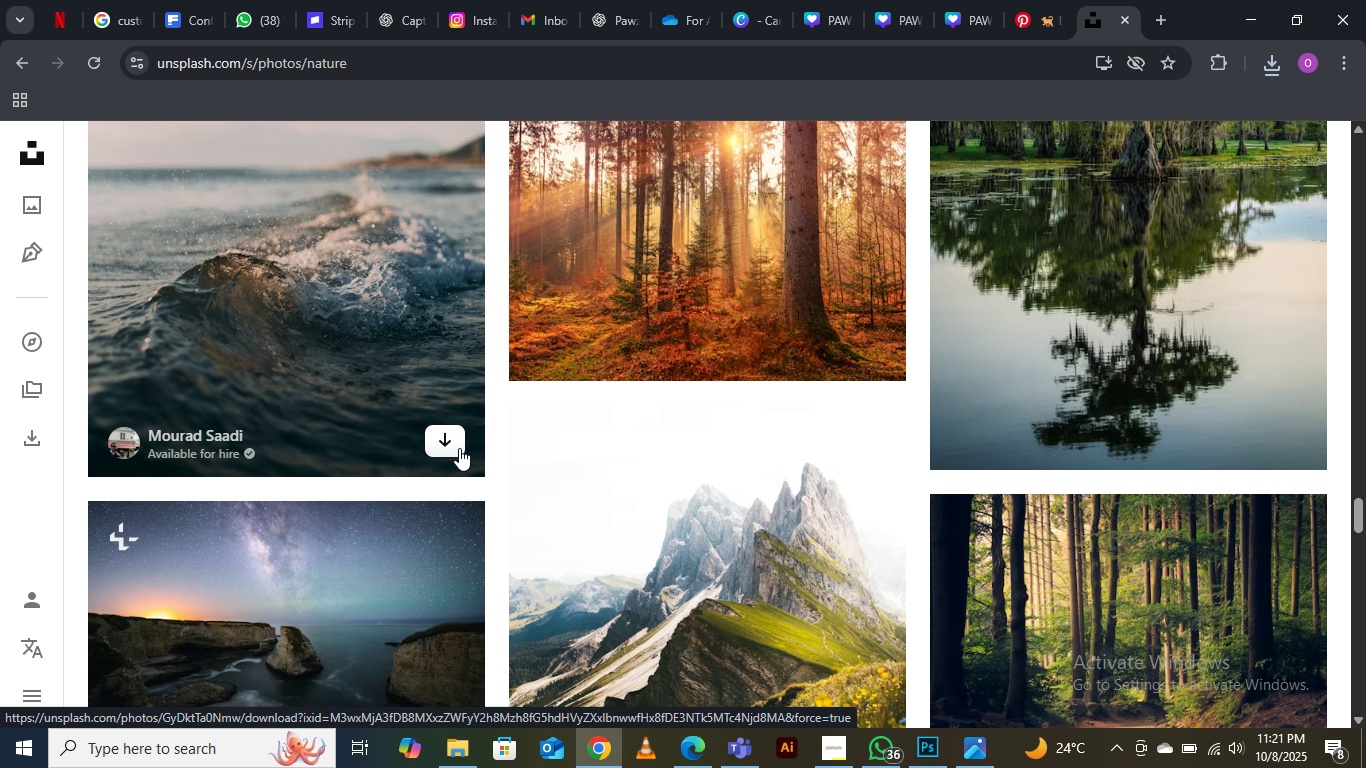 
left_click([459, 448])
 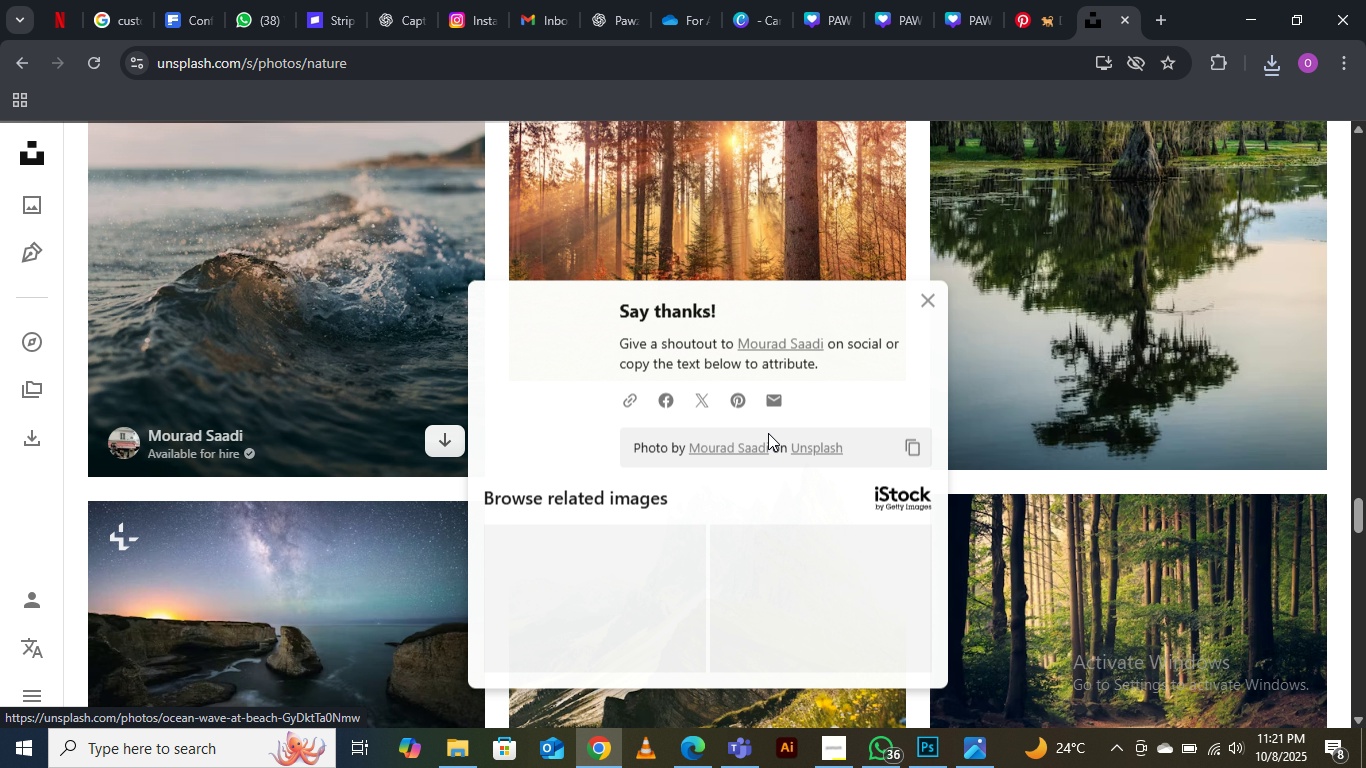 
scroll: coordinate [768, 433], scroll_direction: down, amount: 5.0
 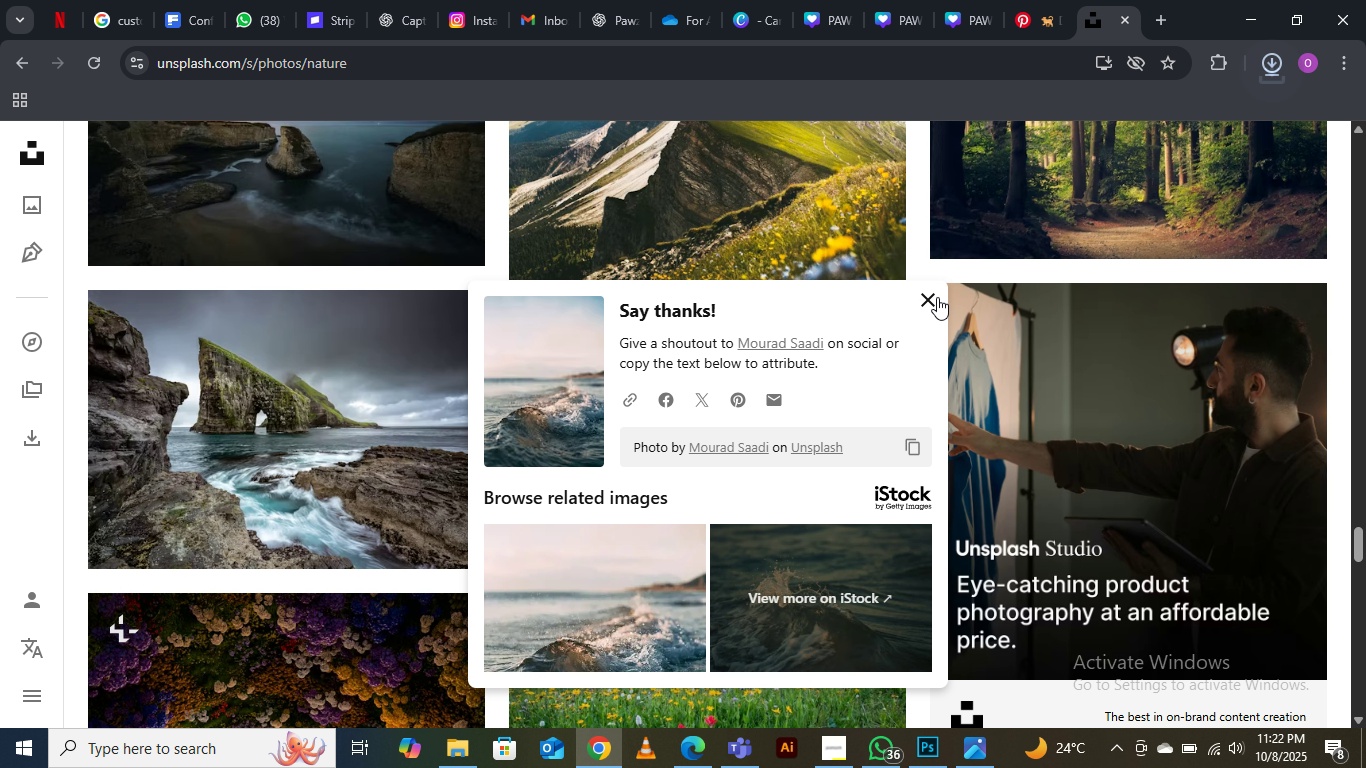 
left_click([937, 297])
 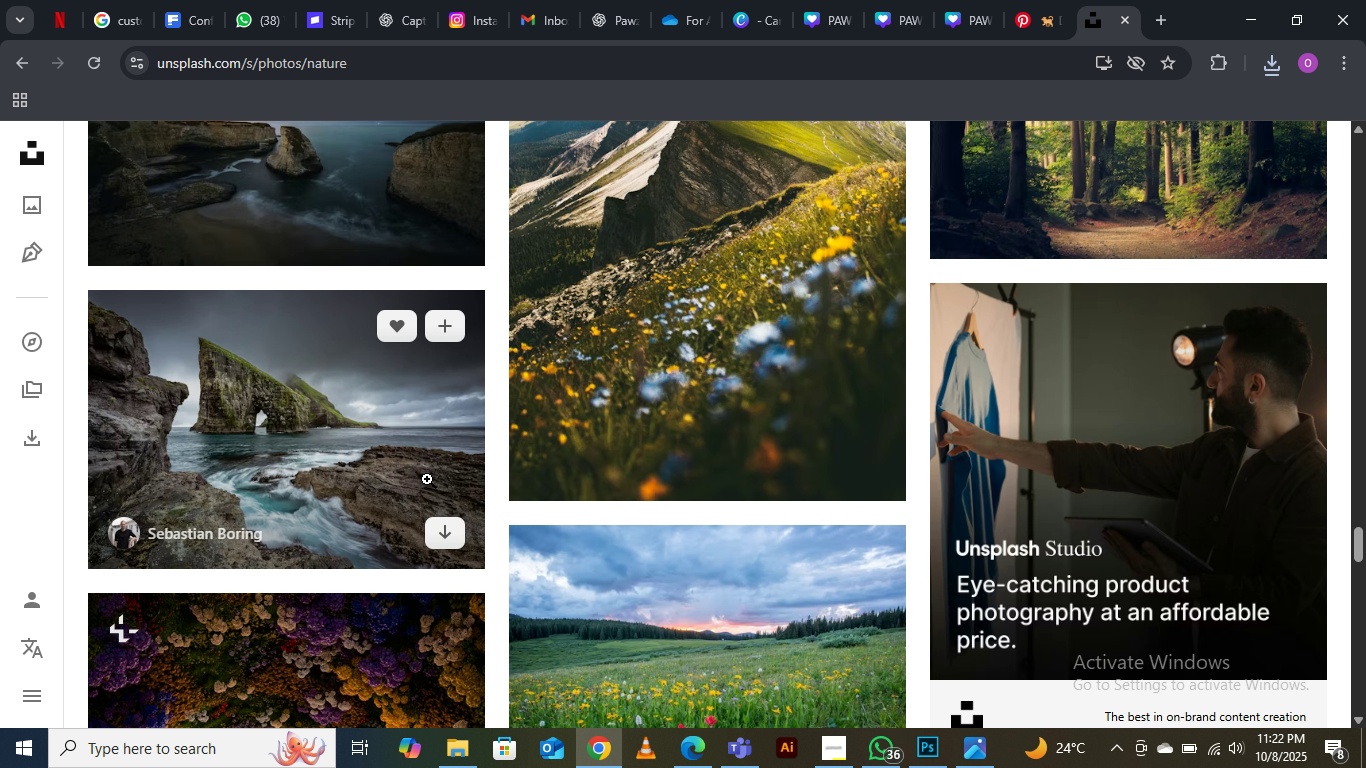 
scroll: coordinate [573, 474], scroll_direction: down, amount: 3.0
 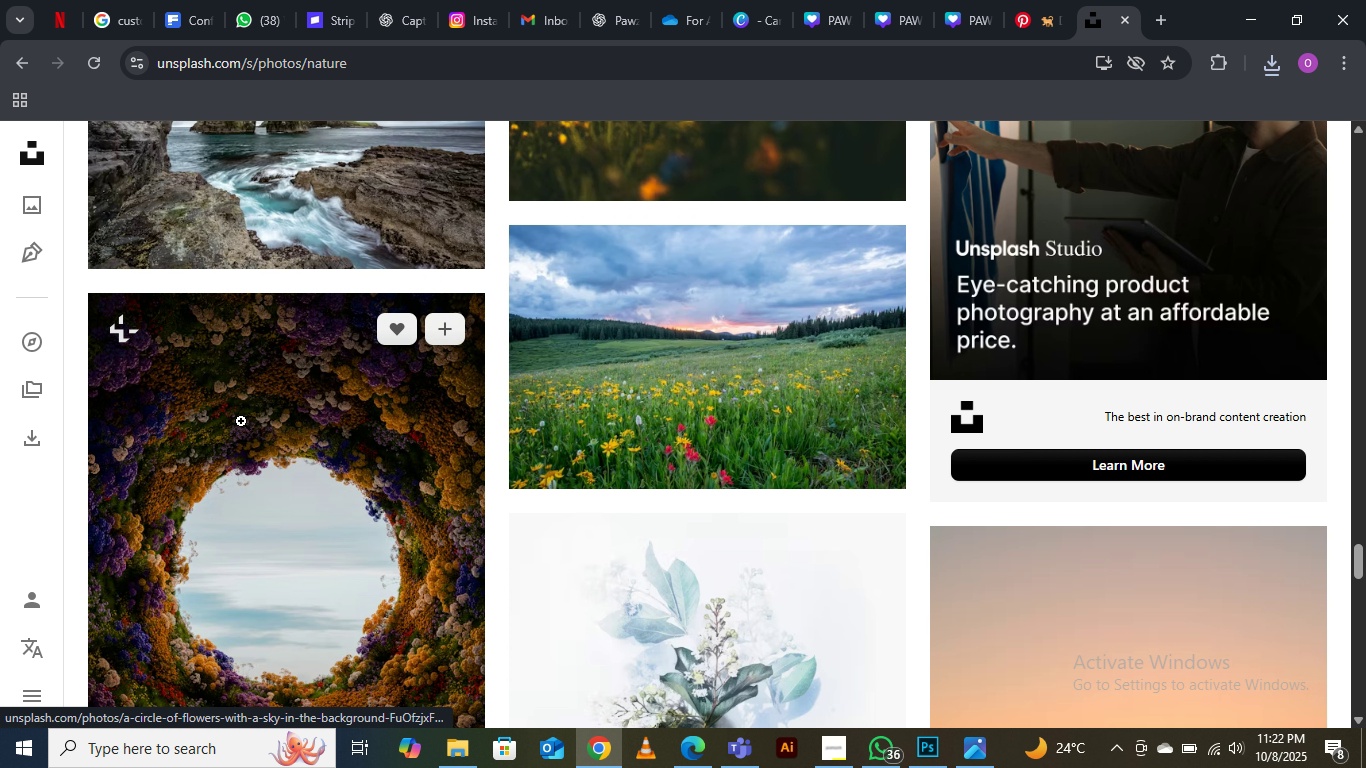 
scroll: coordinate [241, 421], scroll_direction: up, amount: 2.0
 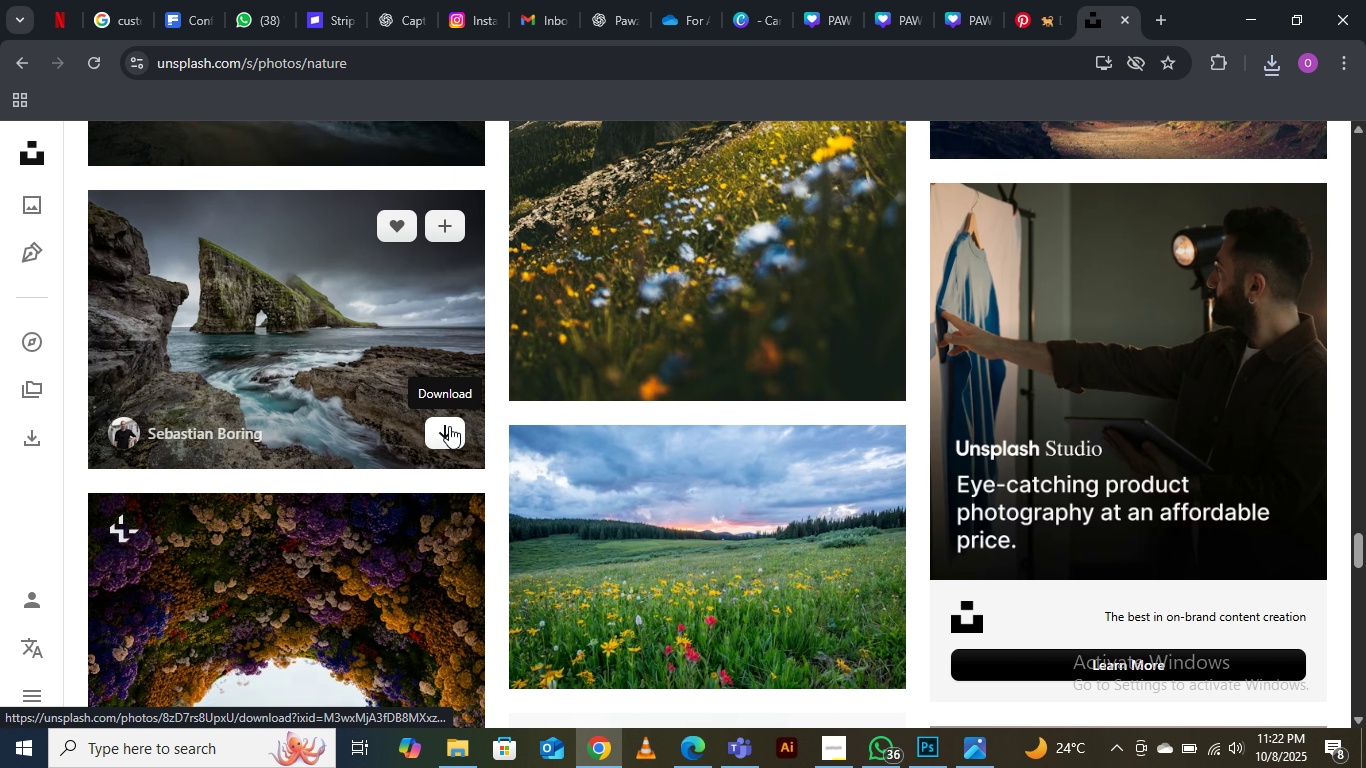 
left_click([449, 426])
 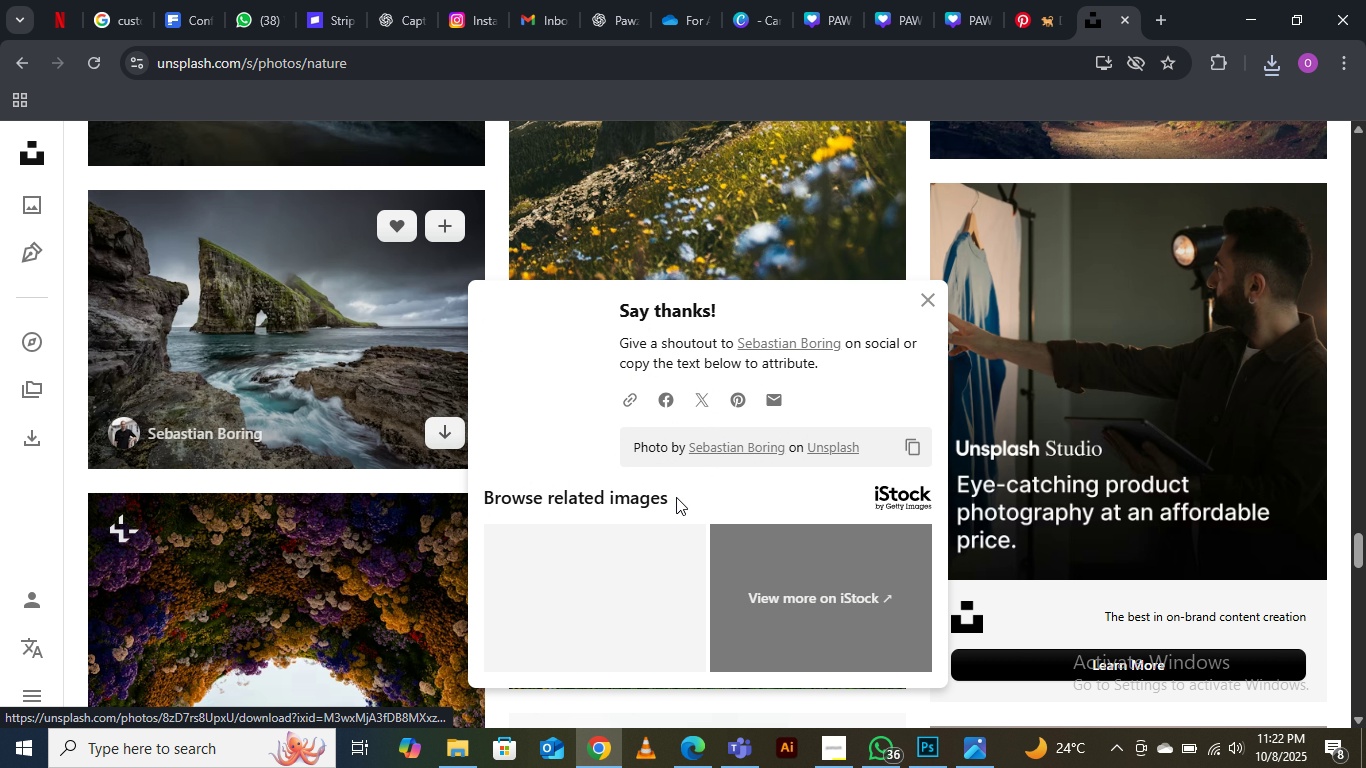 
scroll: coordinate [676, 497], scroll_direction: down, amount: 4.0
 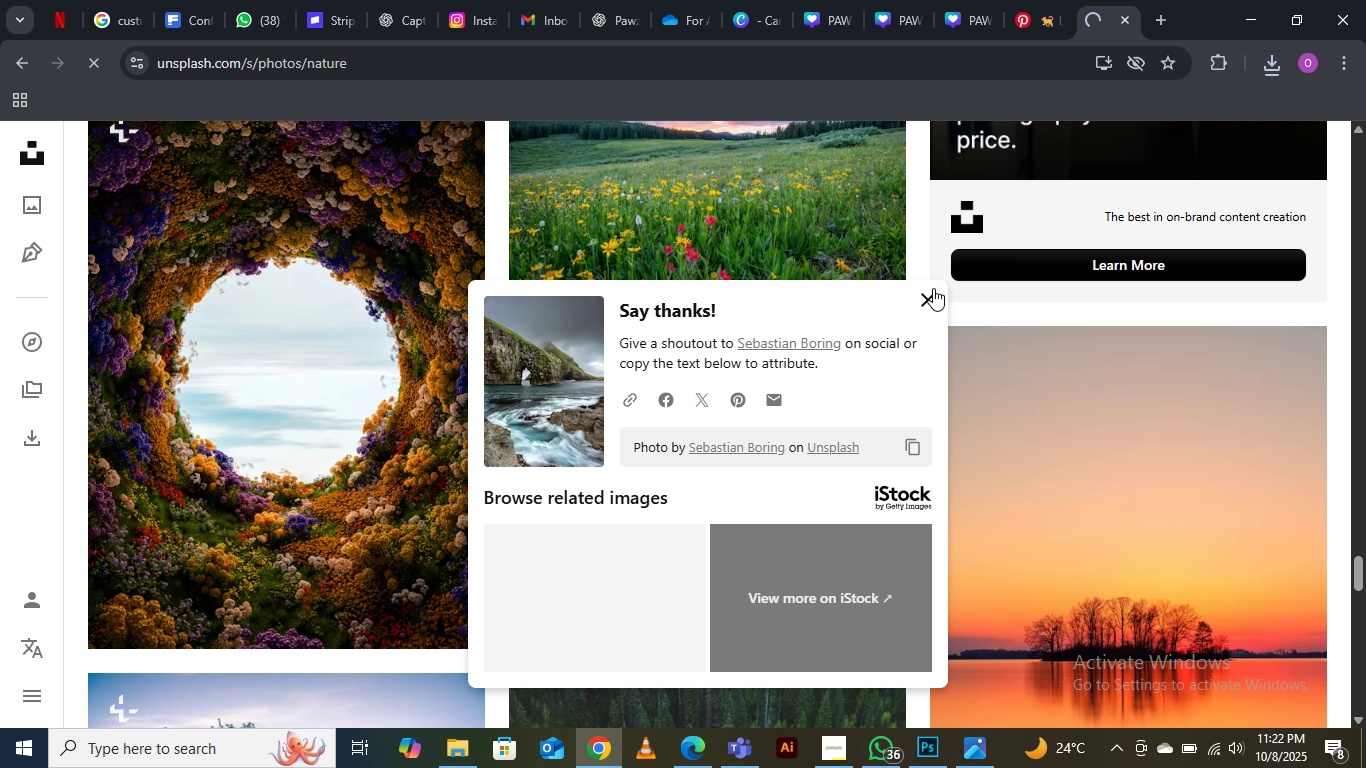 
left_click([933, 288])
 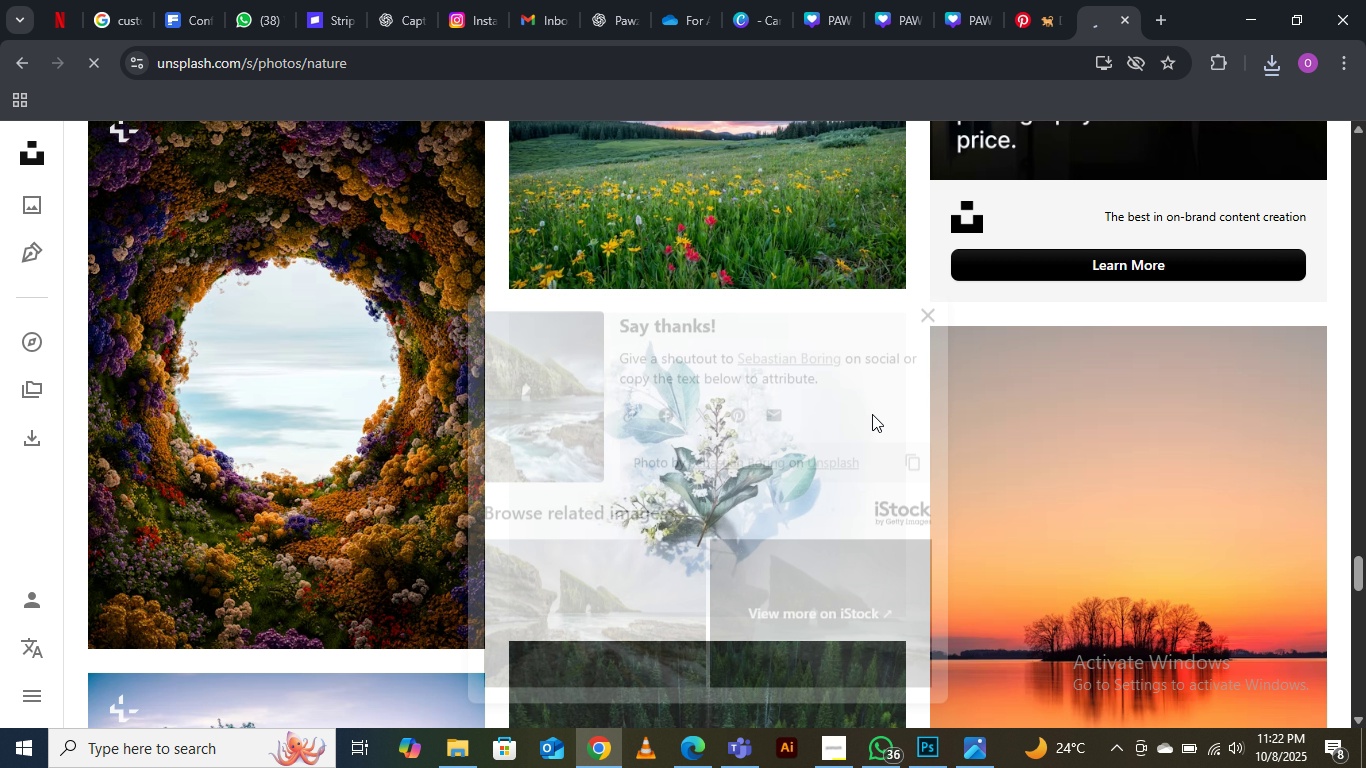 
scroll: coordinate [816, 460], scroll_direction: down, amount: 5.0
 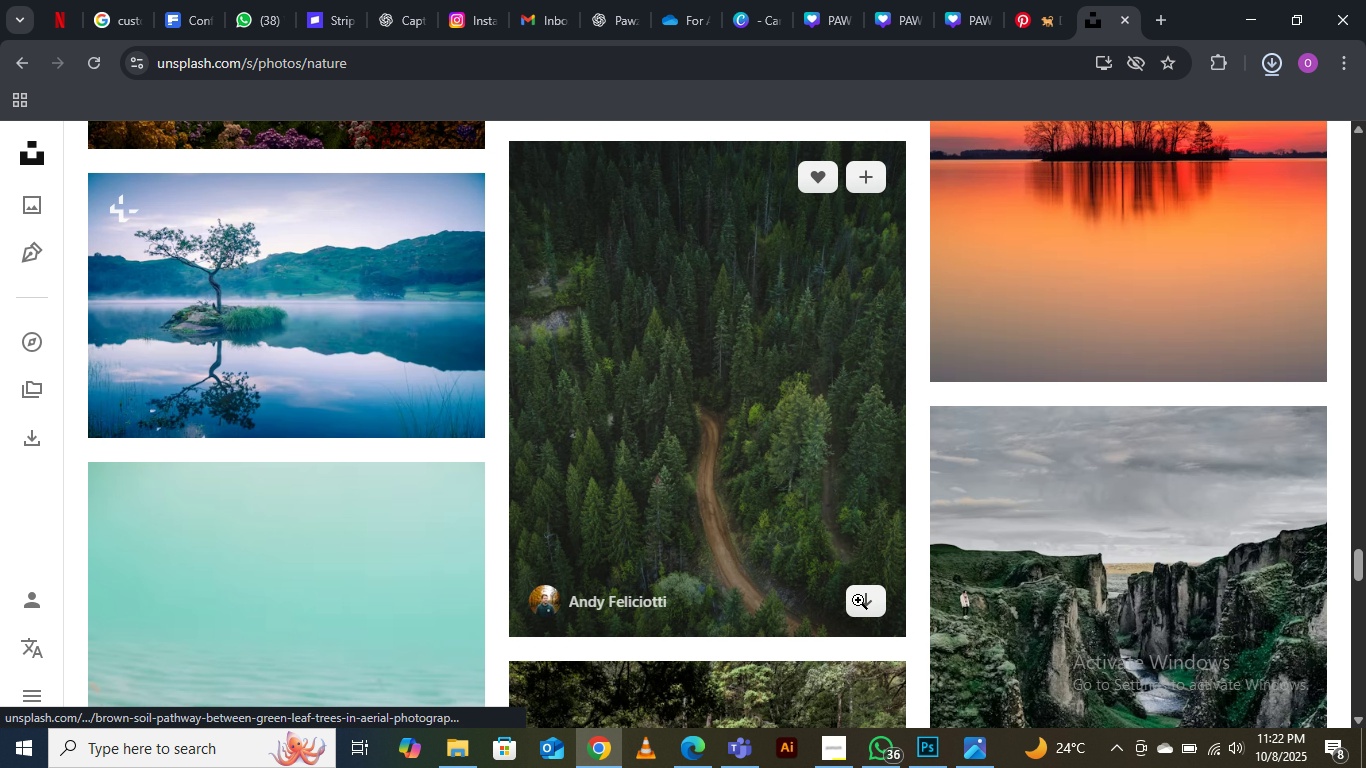 
left_click([858, 600])
 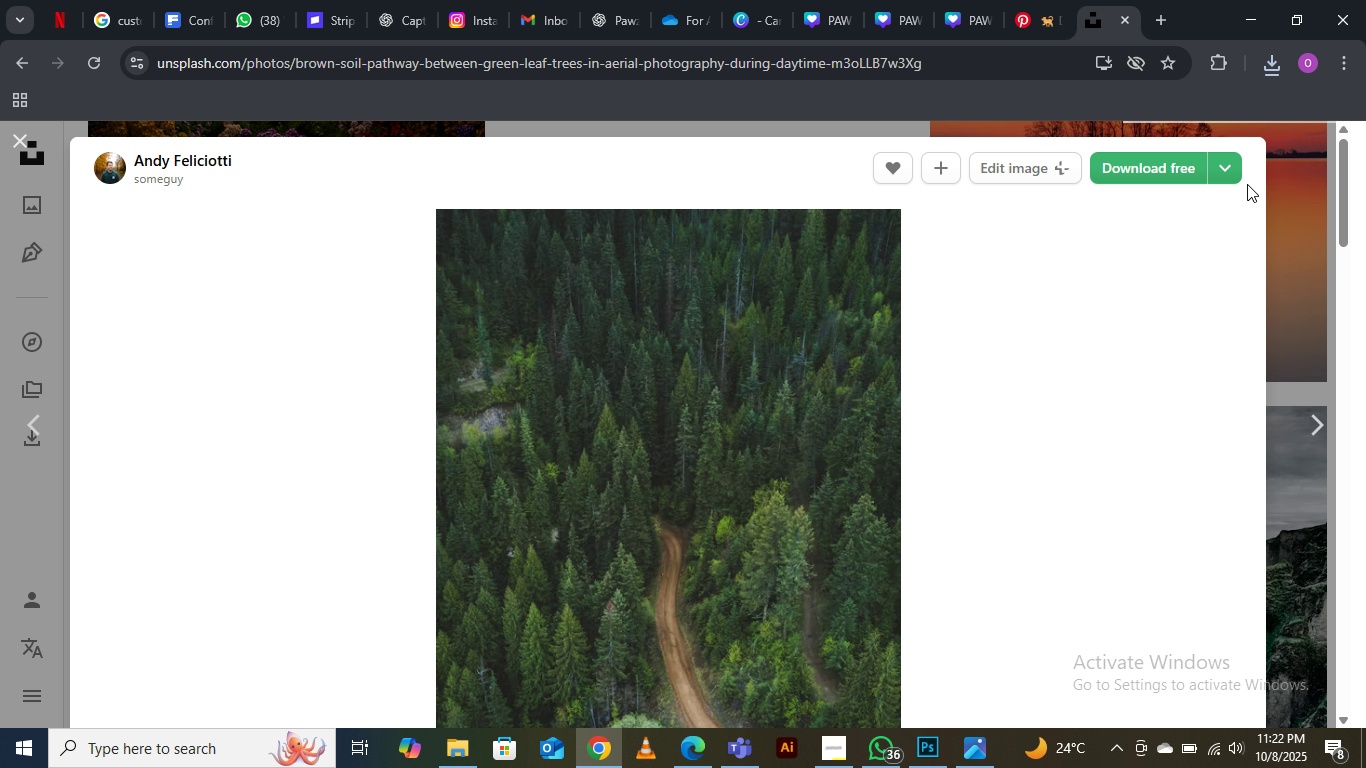 
left_click([1132, 161])
 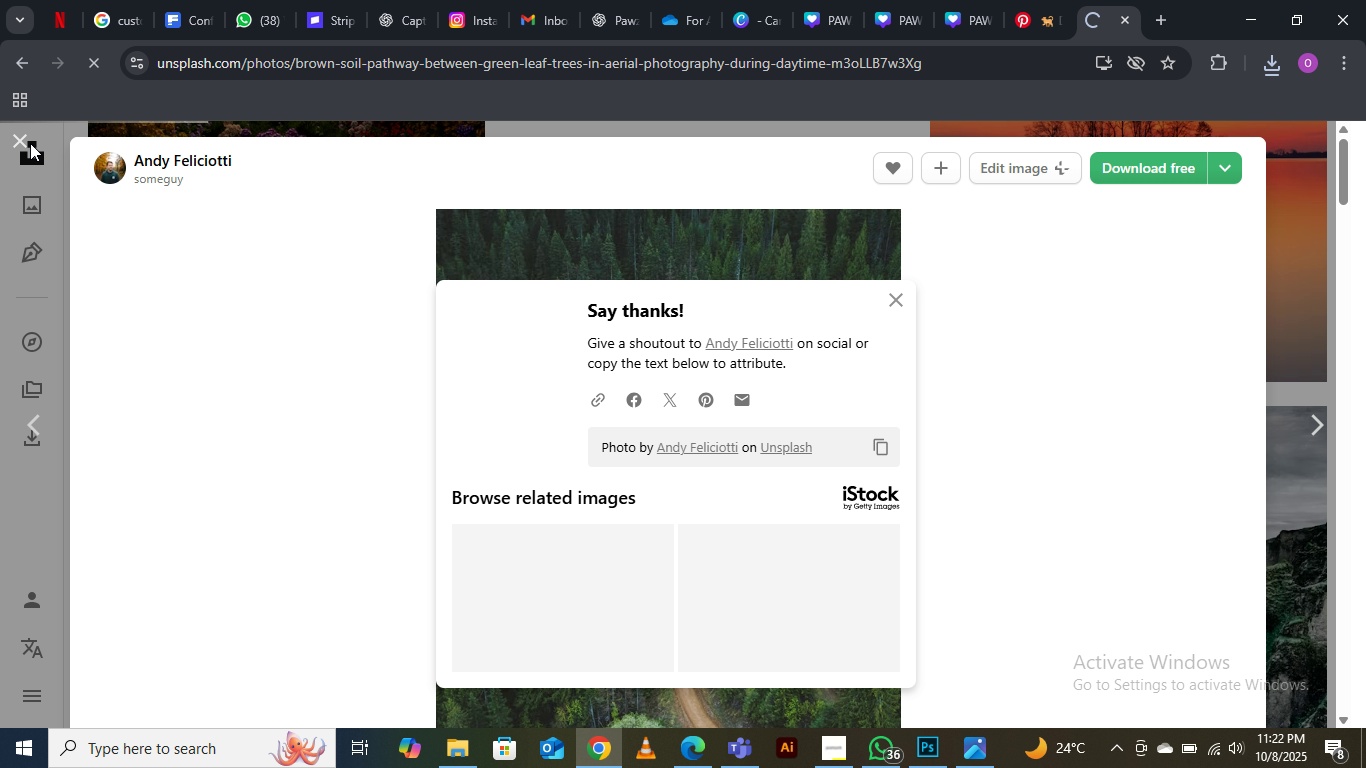 
left_click([23, 135])
 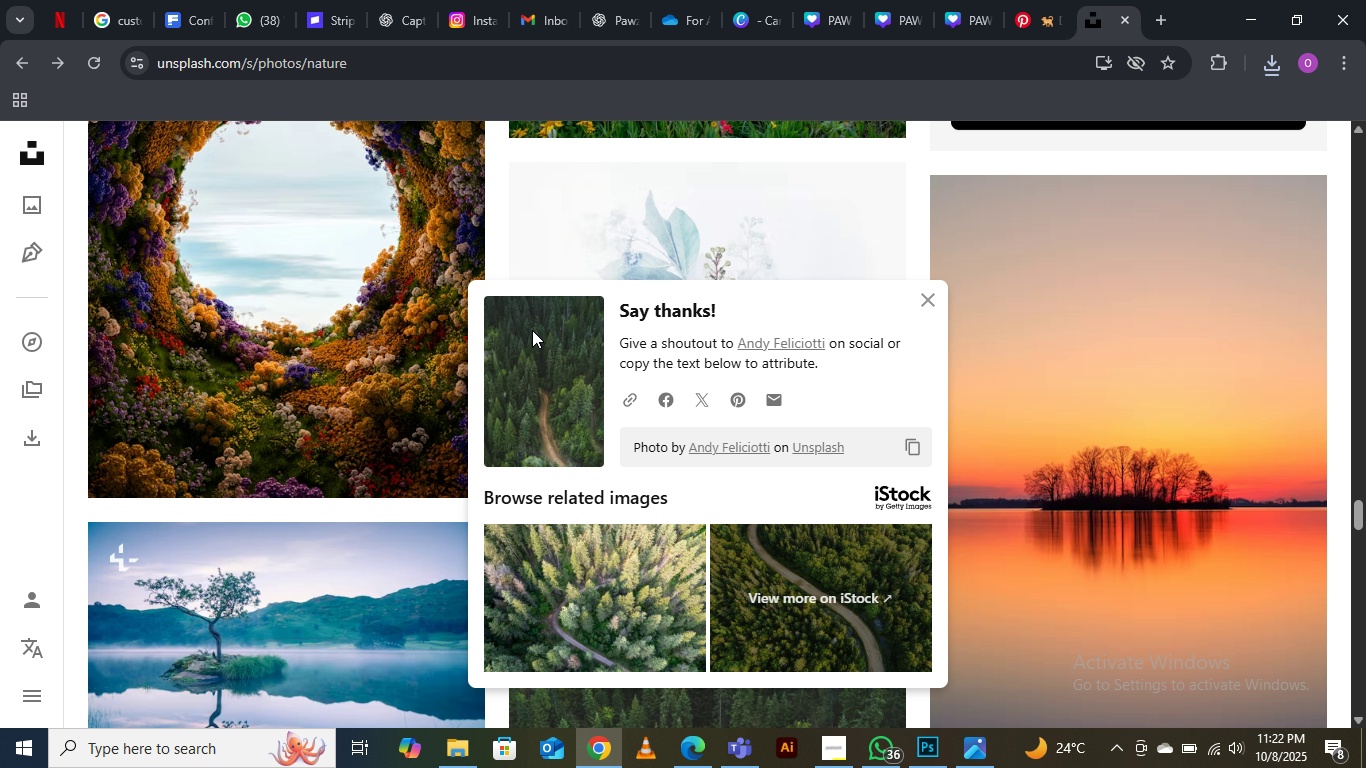 
wait(5.26)
 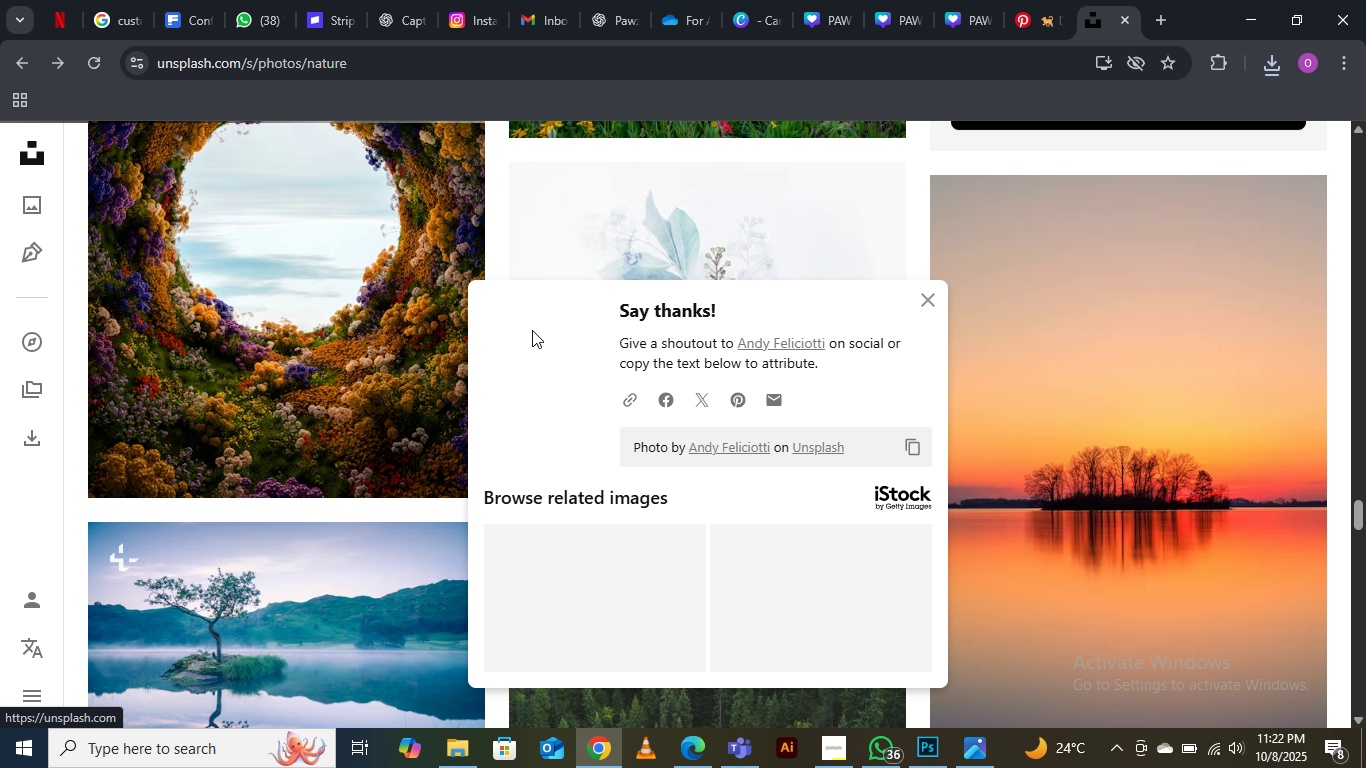 
scroll: coordinate [532, 330], scroll_direction: down, amount: 3.0
 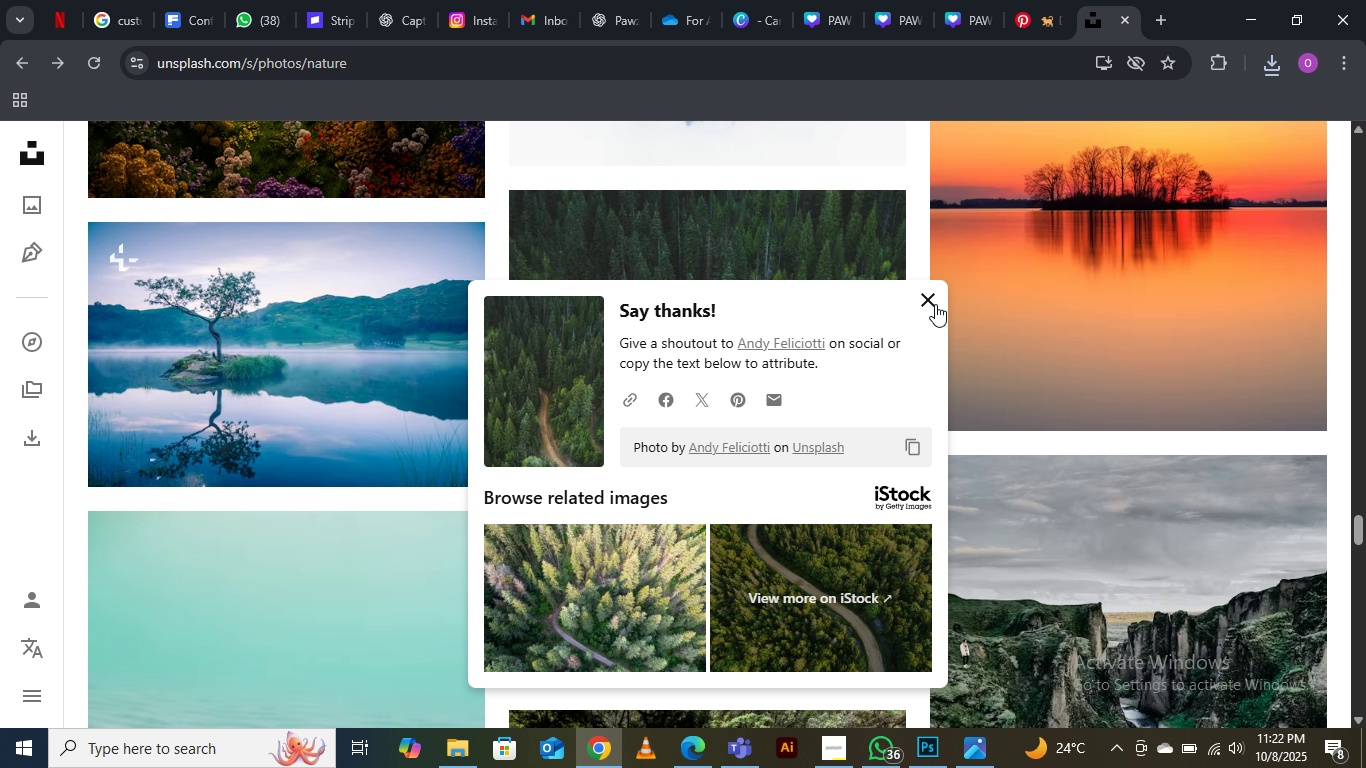 
left_click([928, 299])
 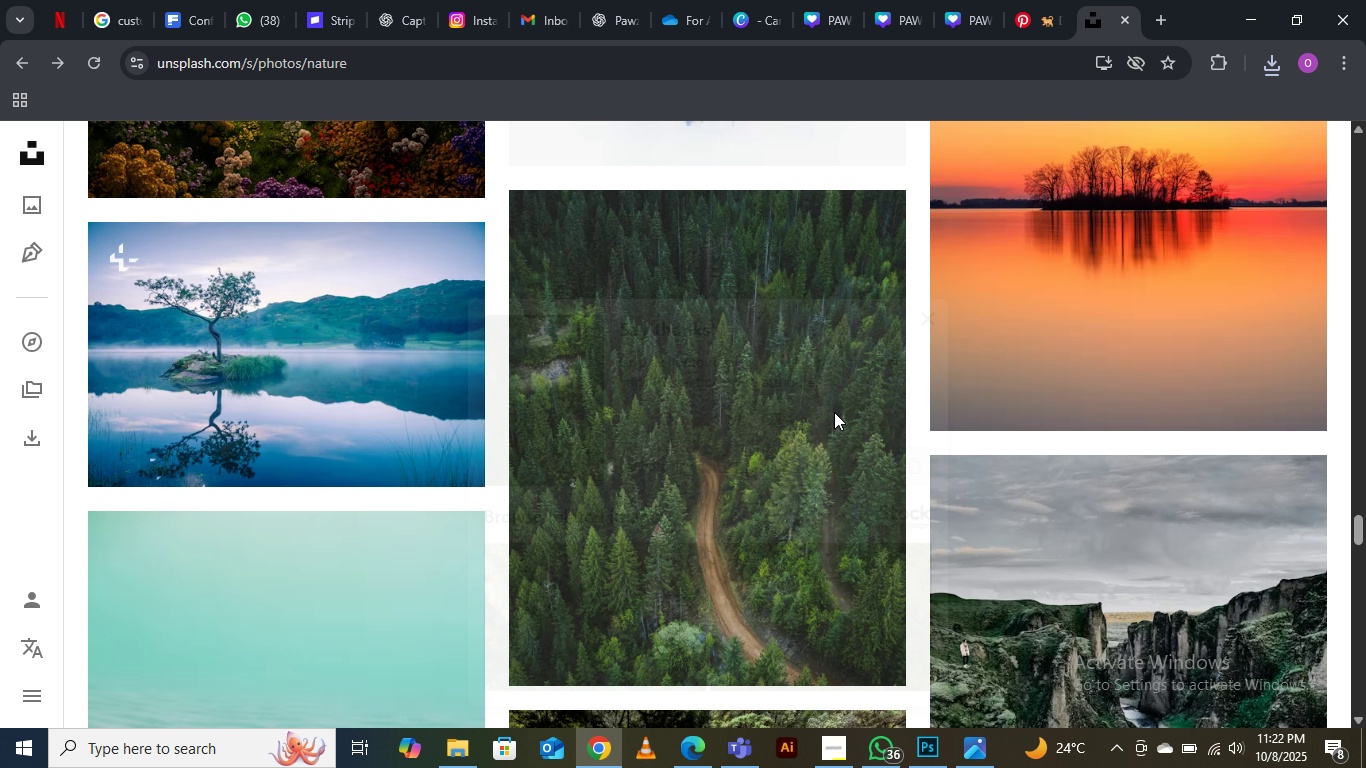 
scroll: coordinate [771, 540], scroll_direction: down, amount: 29.0
 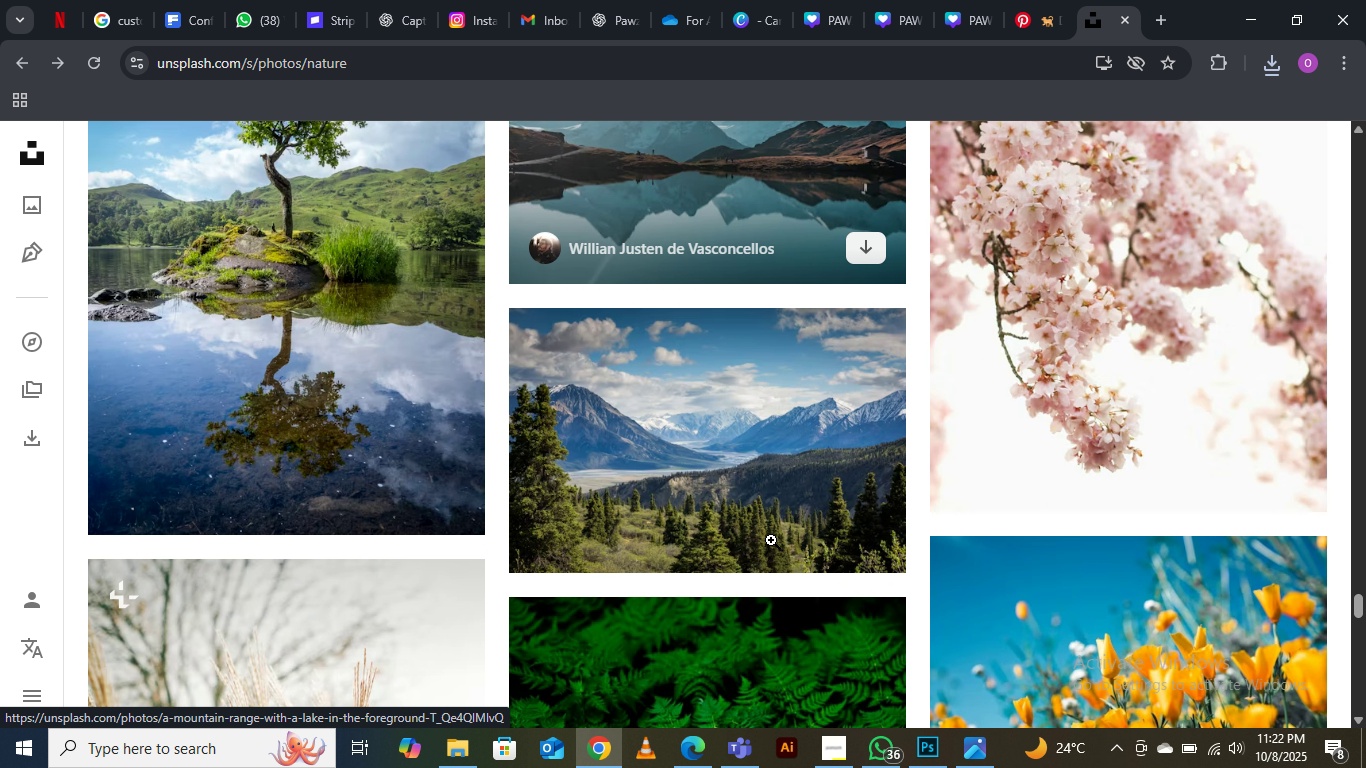 
scroll: coordinate [825, 566], scroll_direction: down, amount: 34.0
 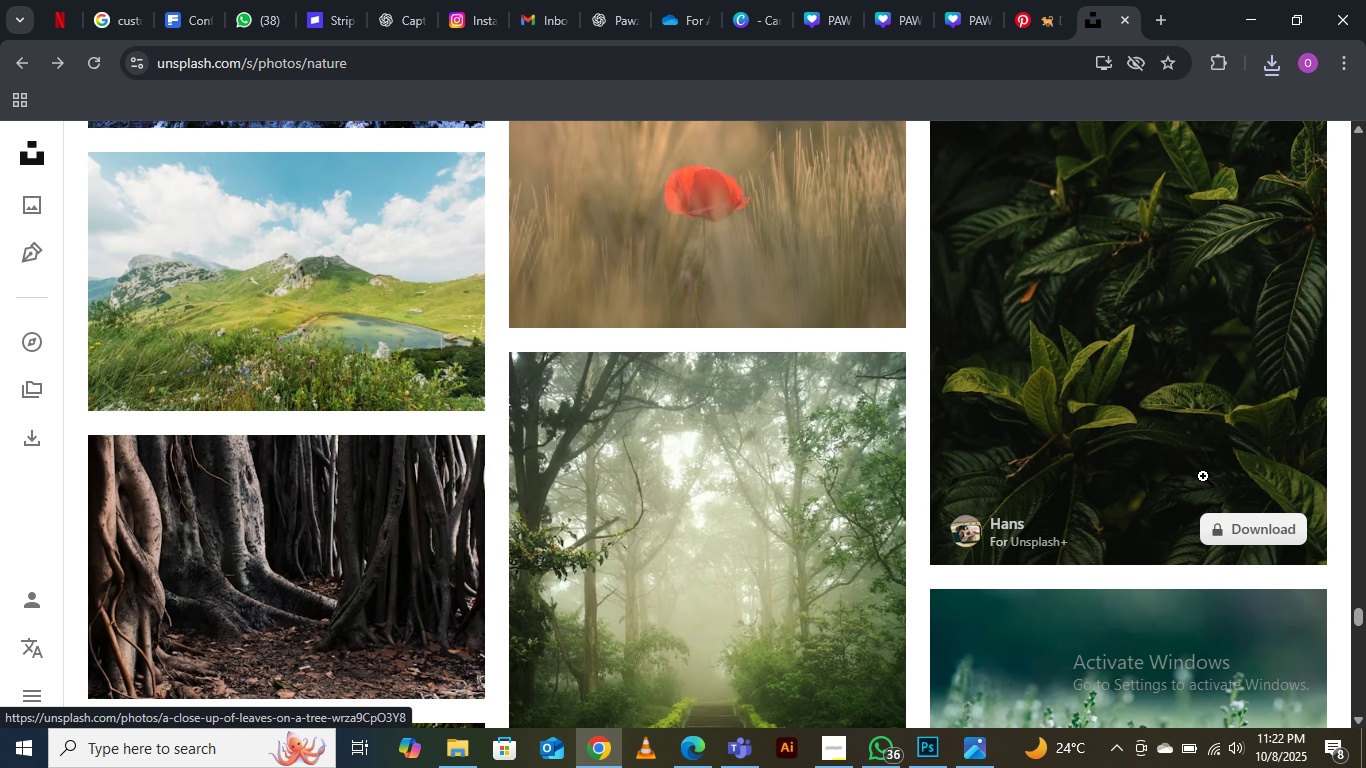 
scroll: coordinate [849, 579], scroll_direction: down, amount: 4.0
 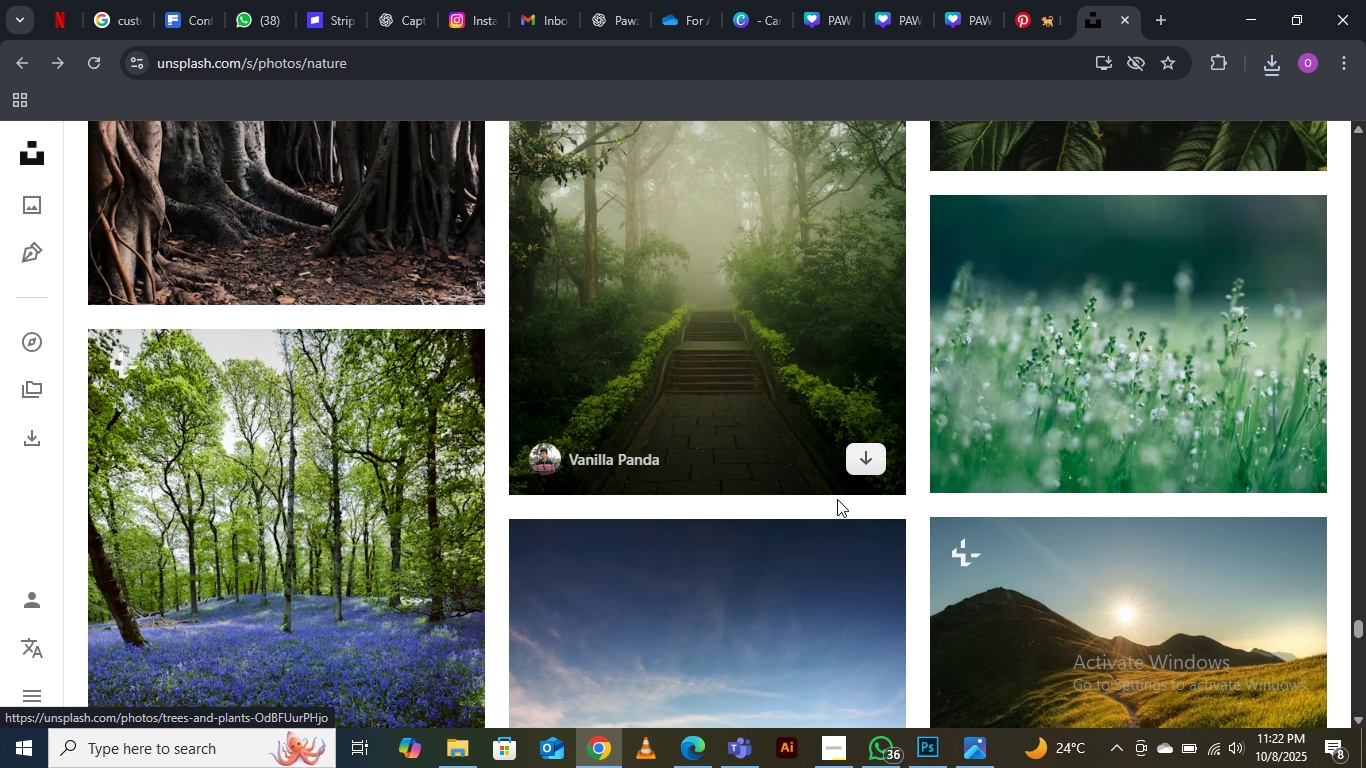 
scroll: coordinate [397, 337], scroll_direction: up, amount: 9.0
 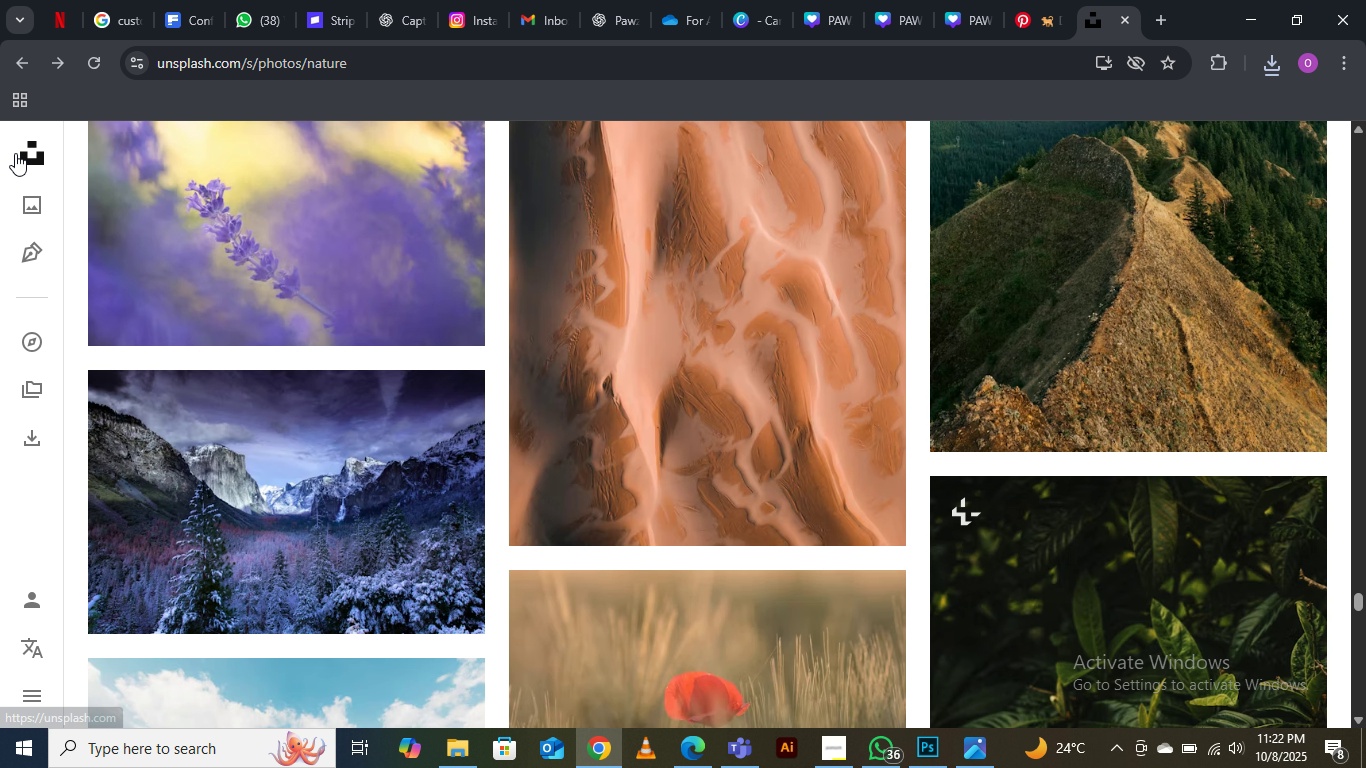 
left_click([24, 150])
 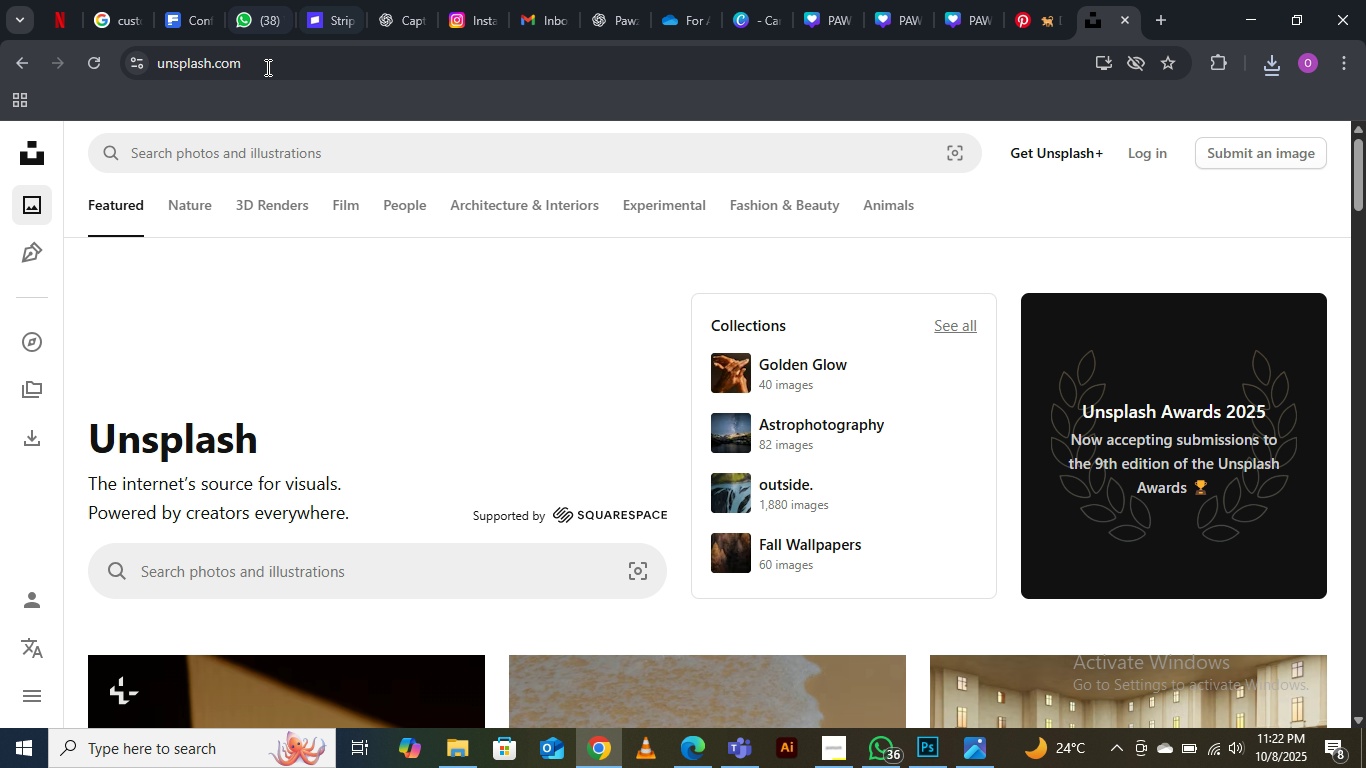 
left_click([282, 151])
 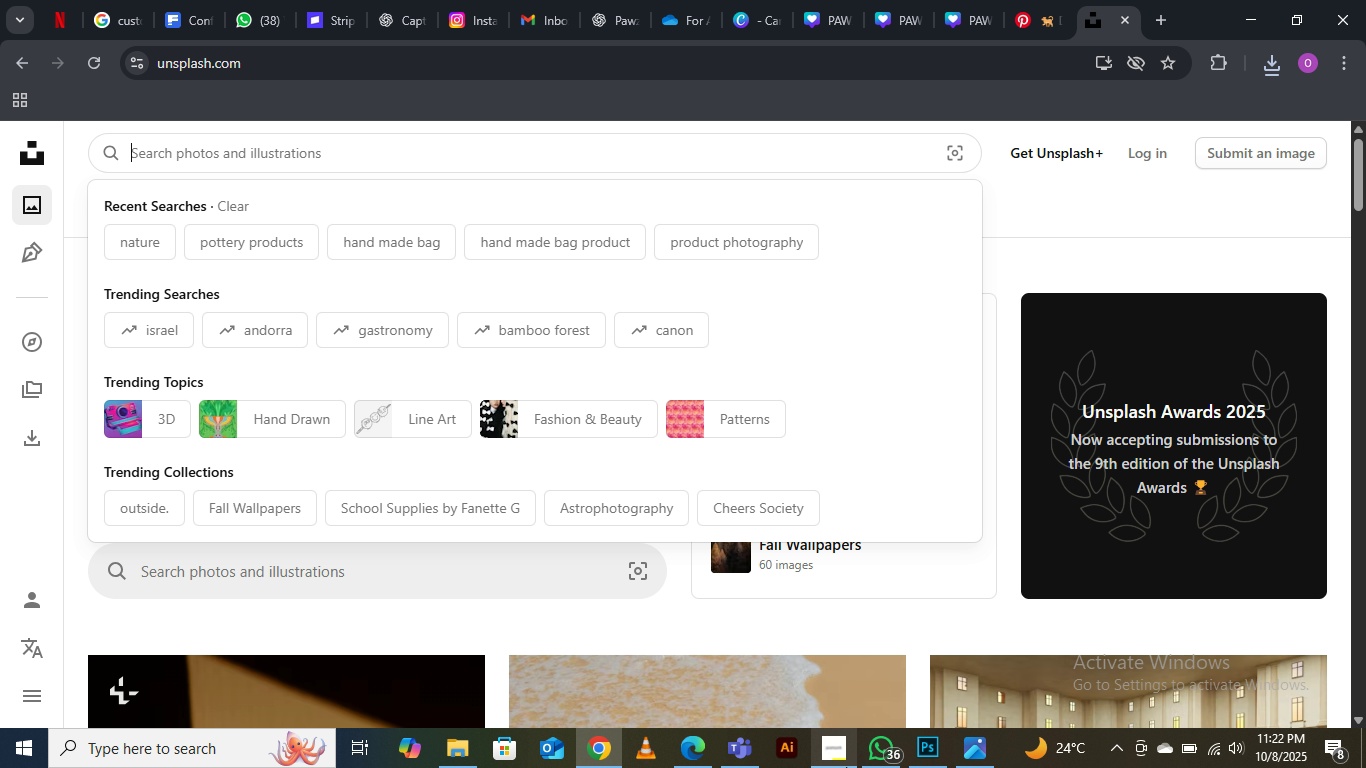 
left_click([841, 767])